 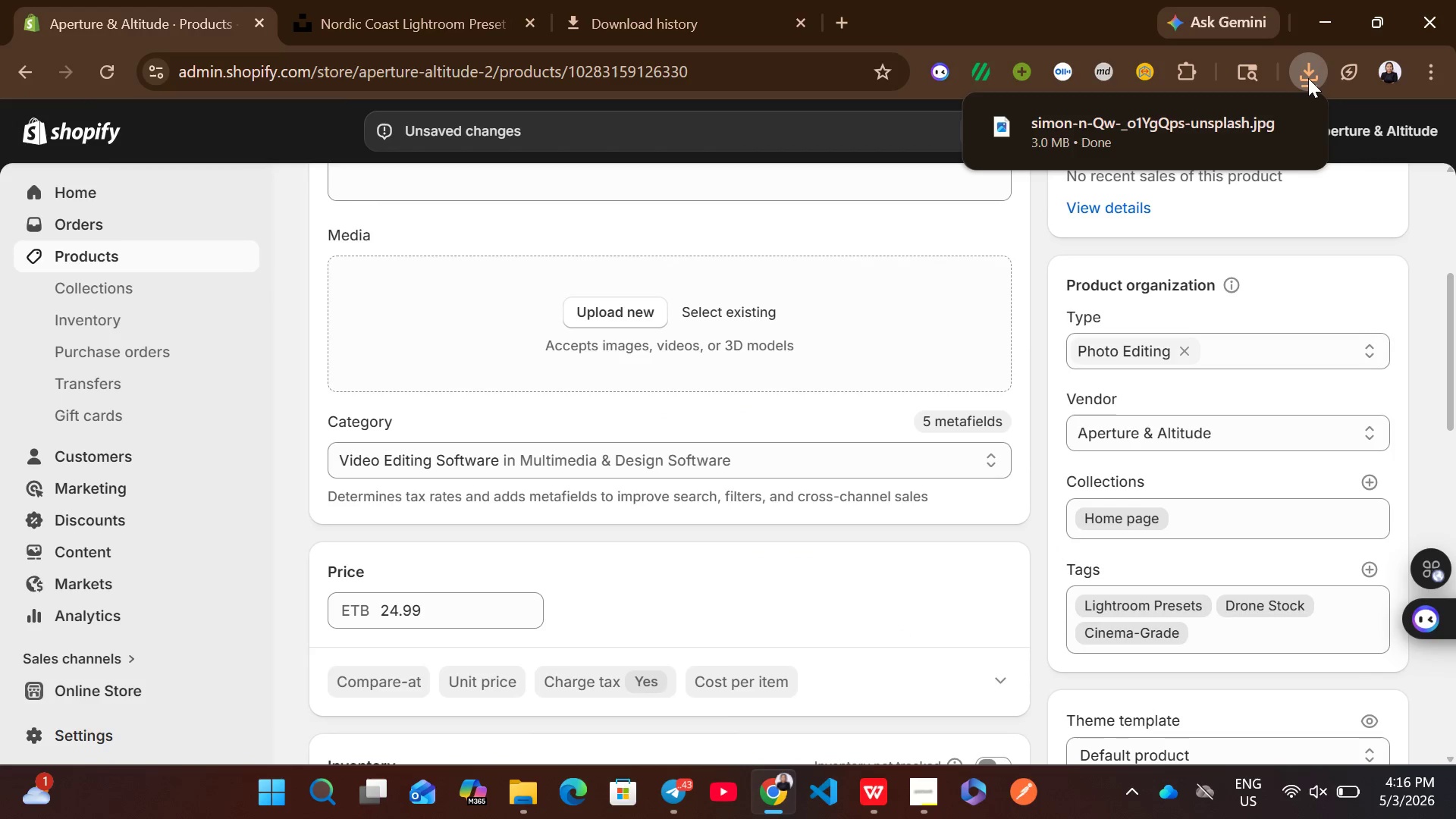 
left_click_drag(start_coordinate=[1114, 142], to_coordinate=[783, 292])
 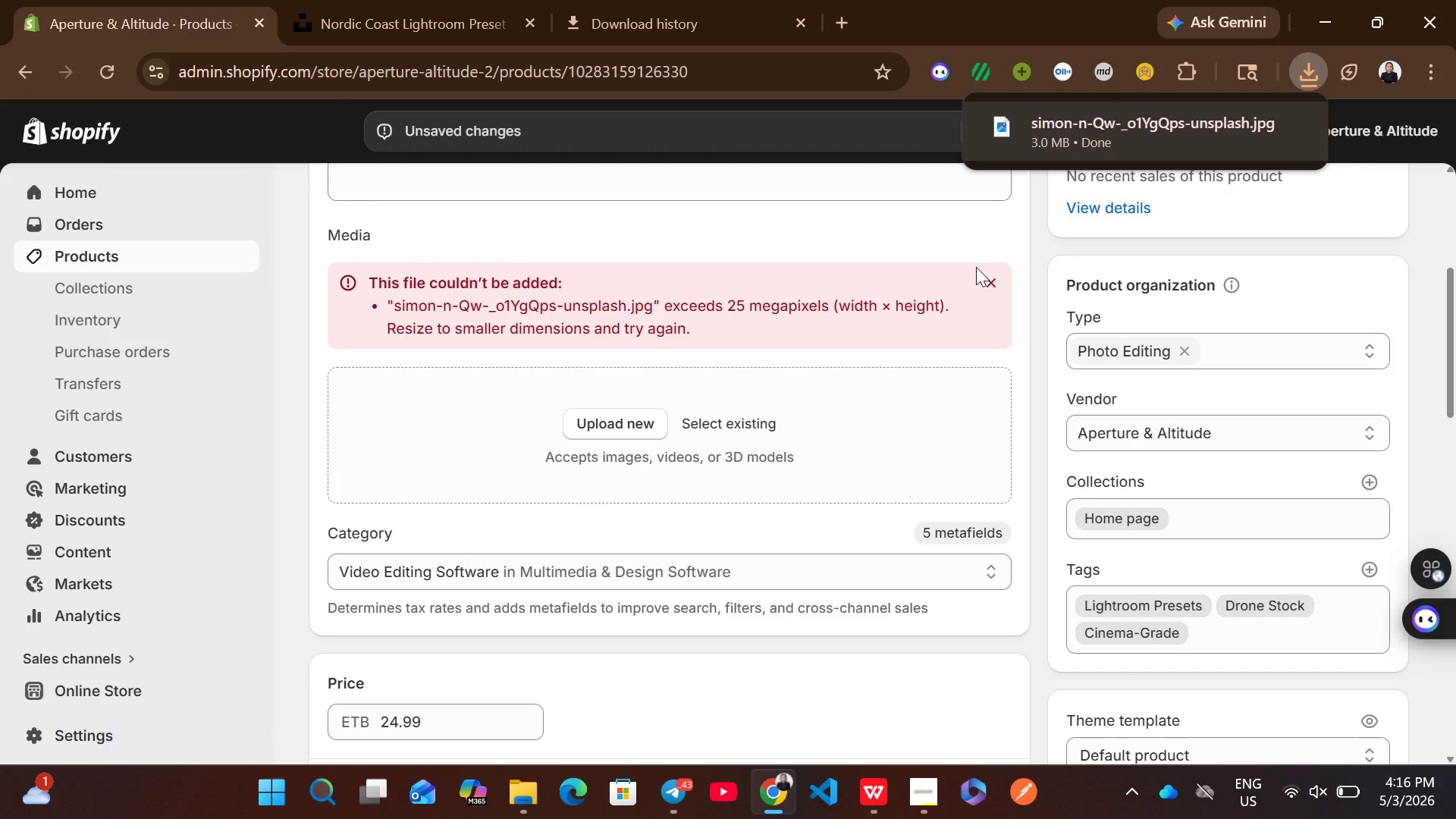 
left_click([981, 270])
 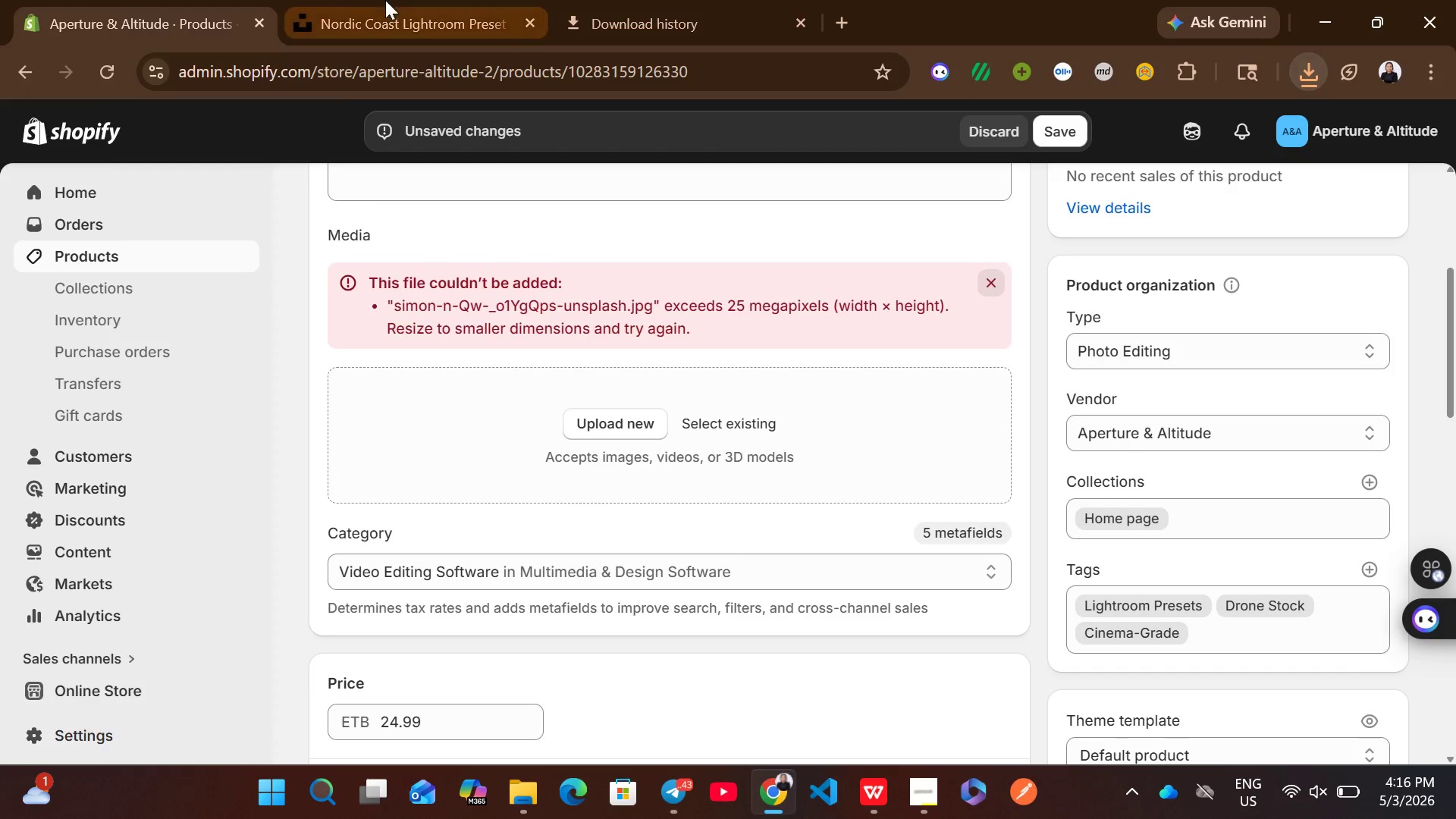 
left_click([385, 0])
 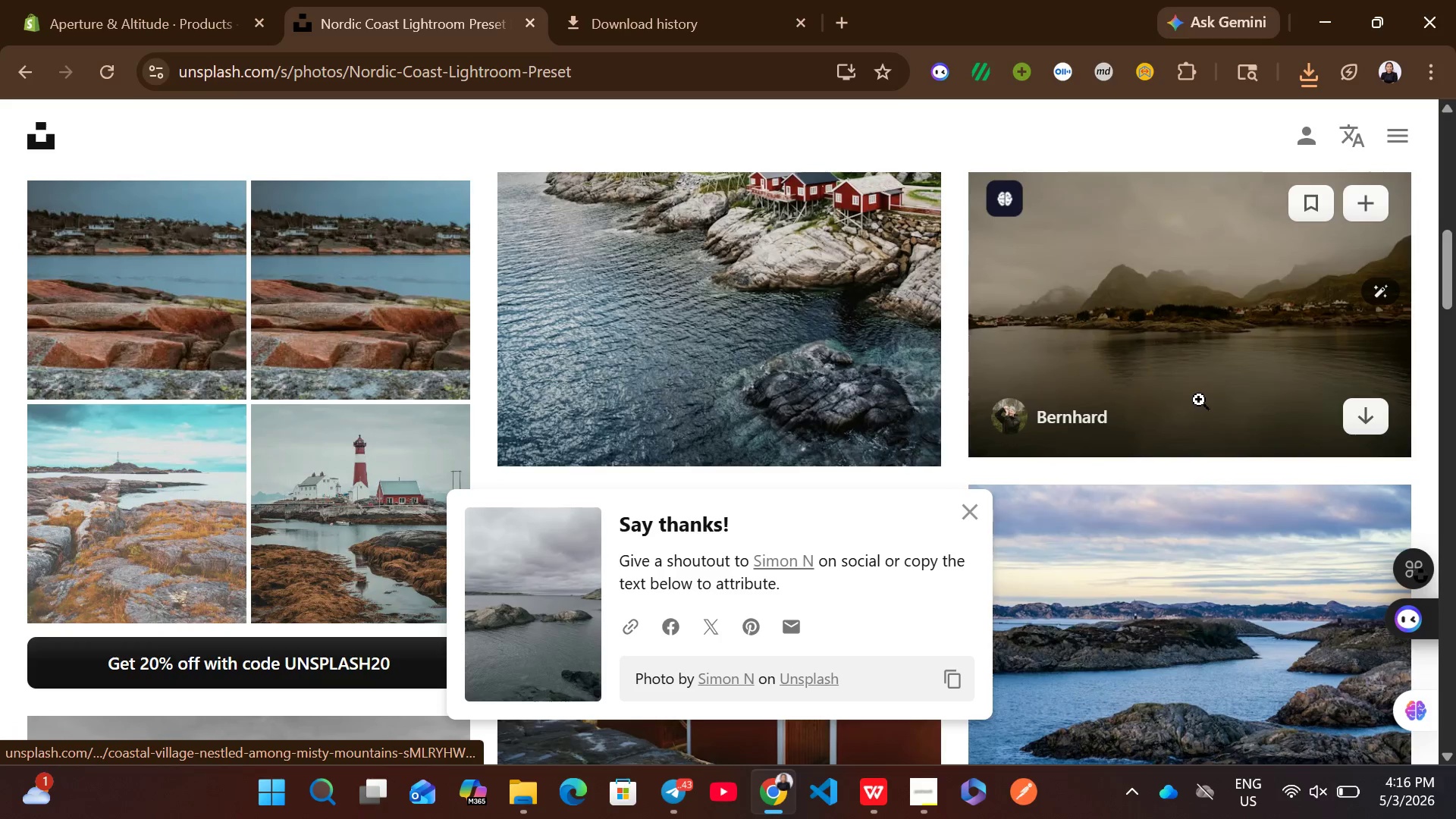 
left_click([1360, 416])
 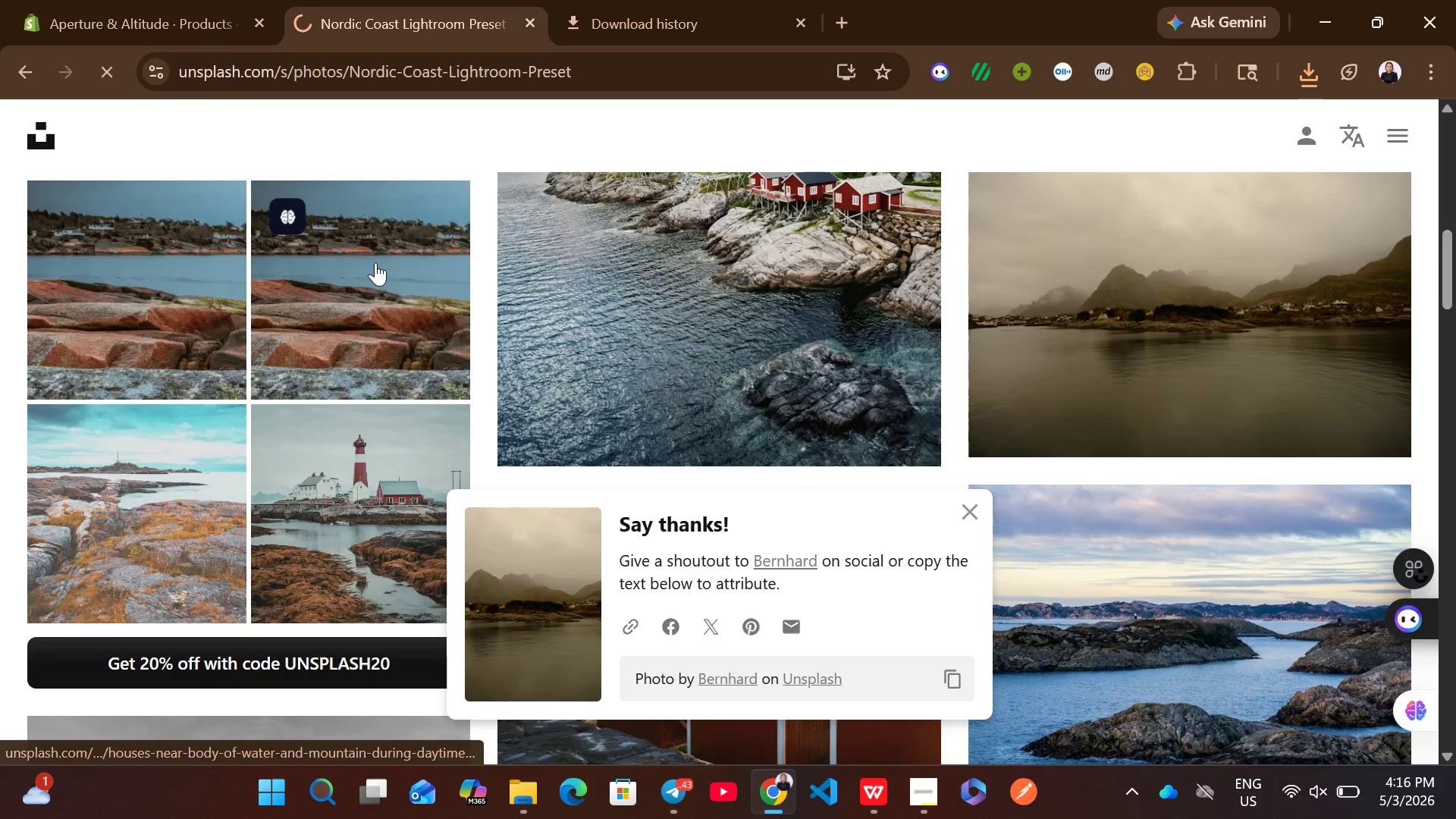 
left_click([133, 0])
 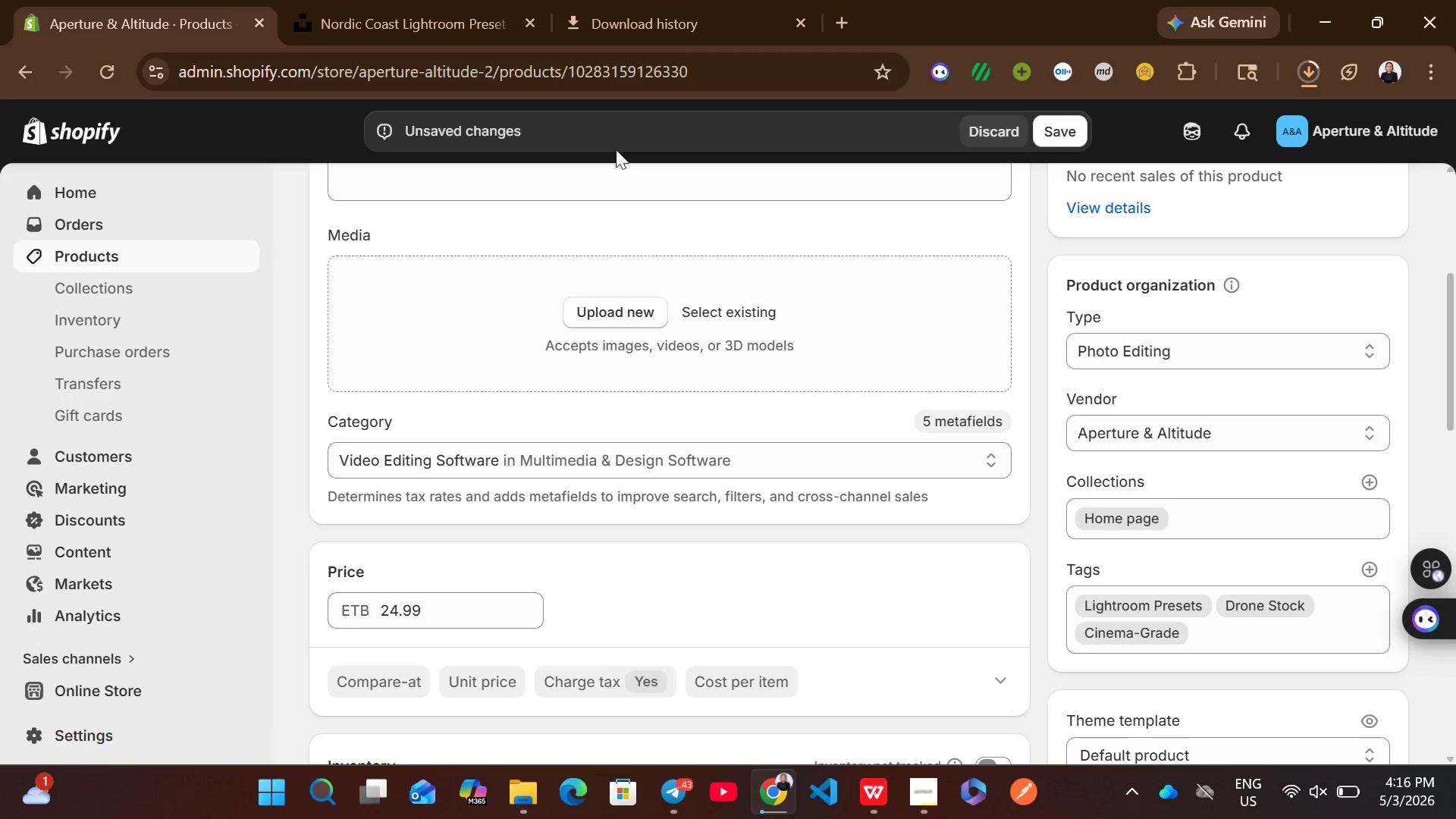 
mouse_move([1253, 71])
 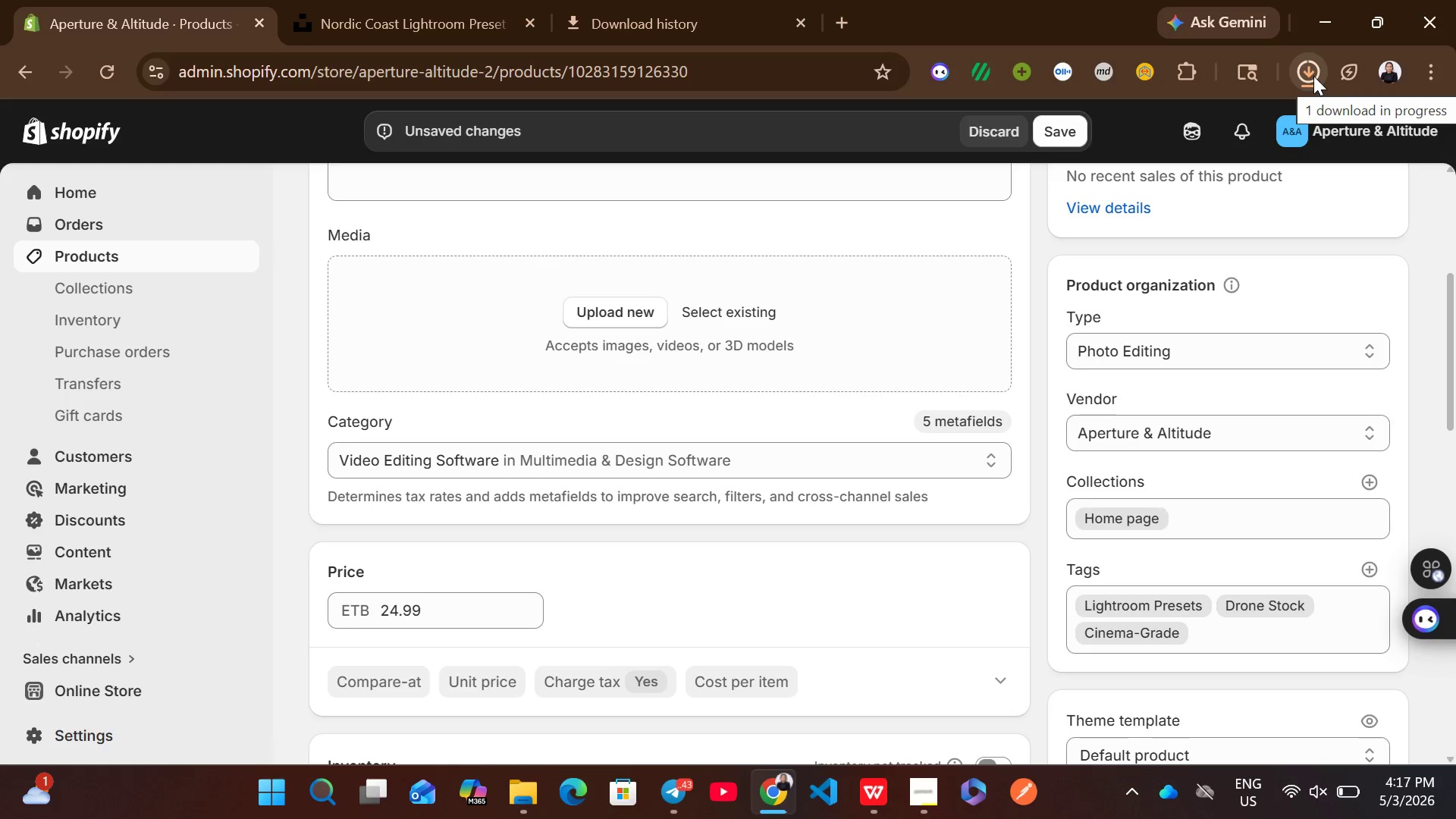 
left_click_drag(start_coordinate=[1127, 120], to_coordinate=[710, 355])
 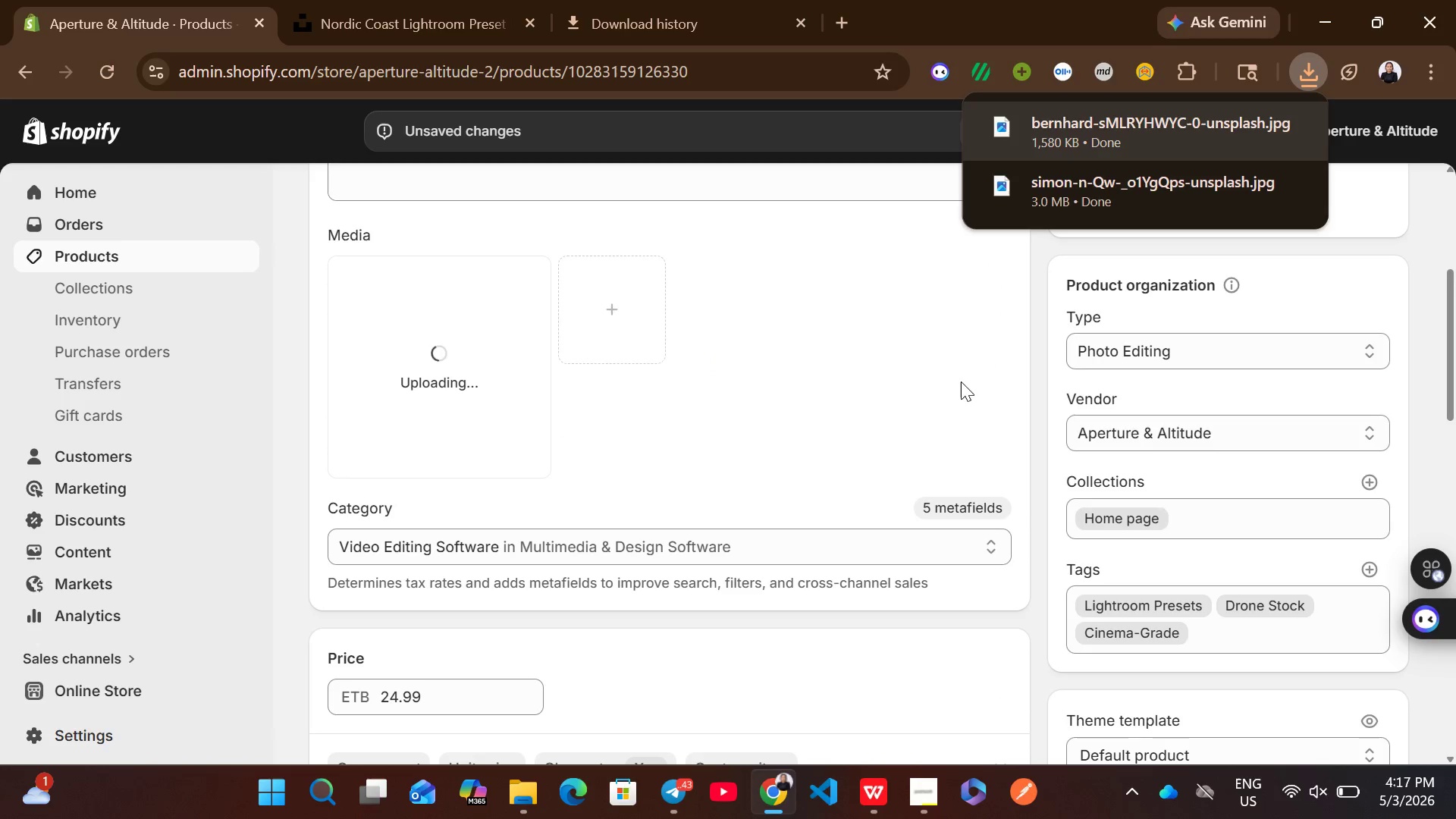 
left_click([1022, 399])
 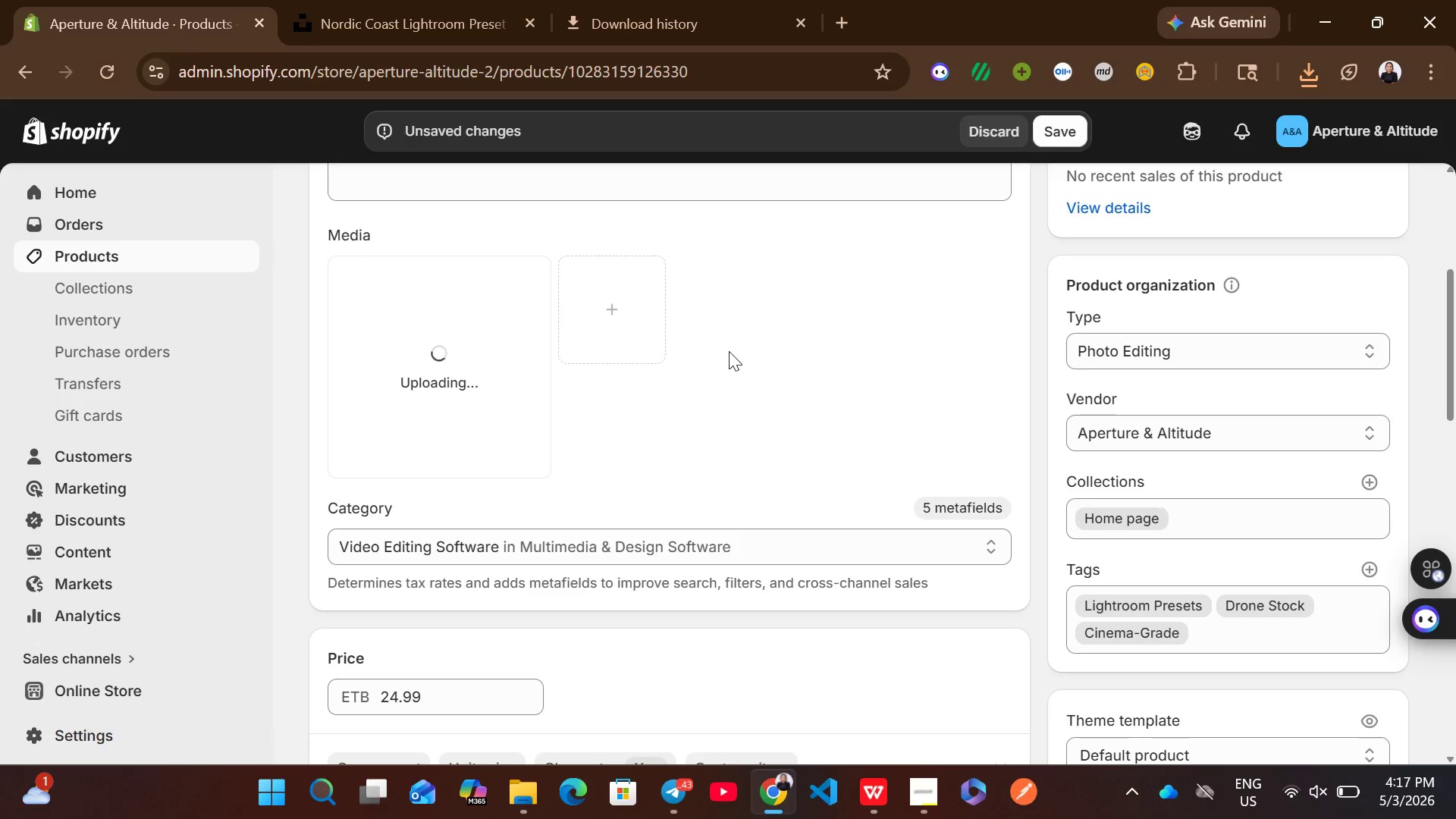 
wait(10.5)
 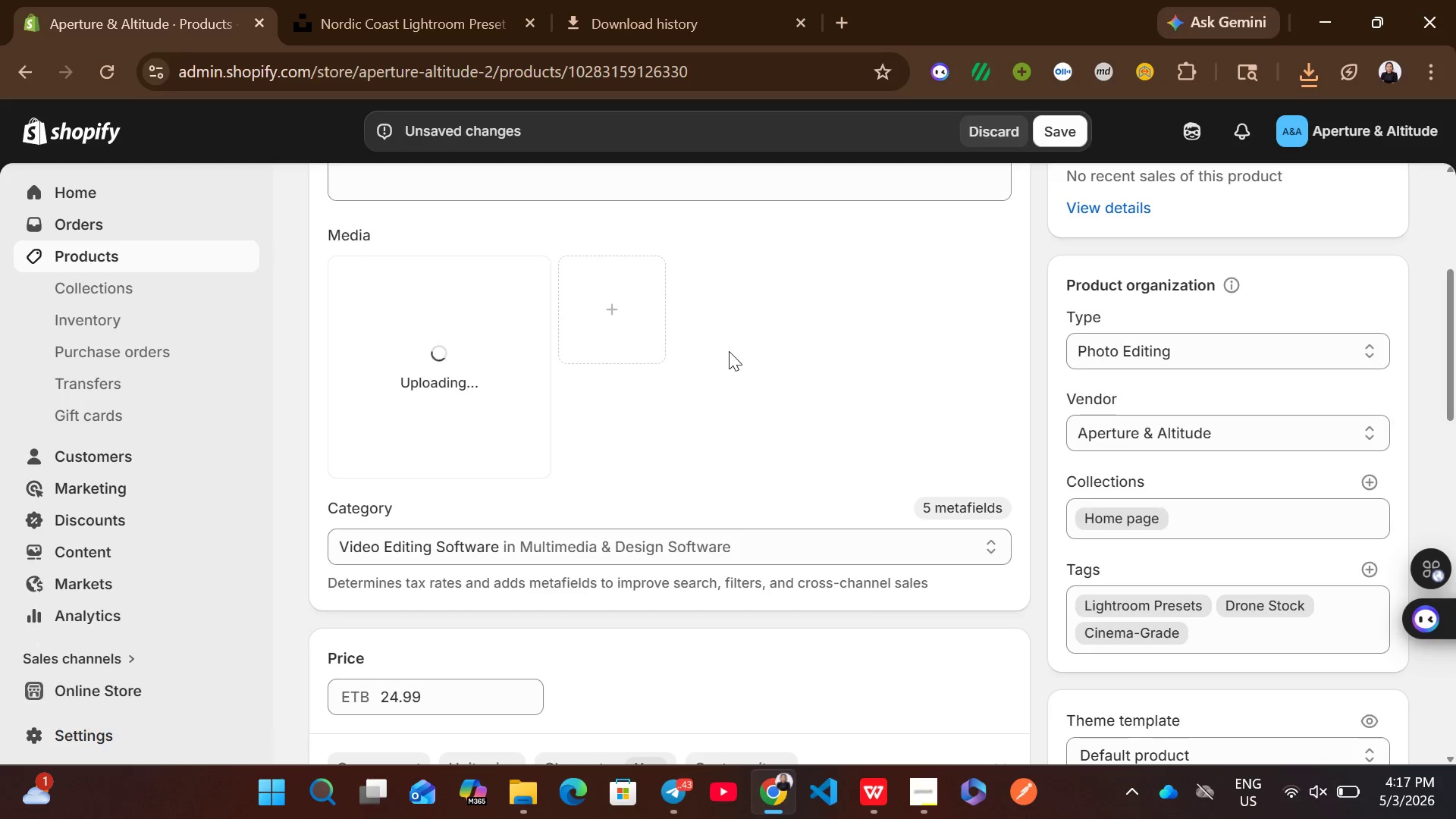 
left_click([380, 362])
 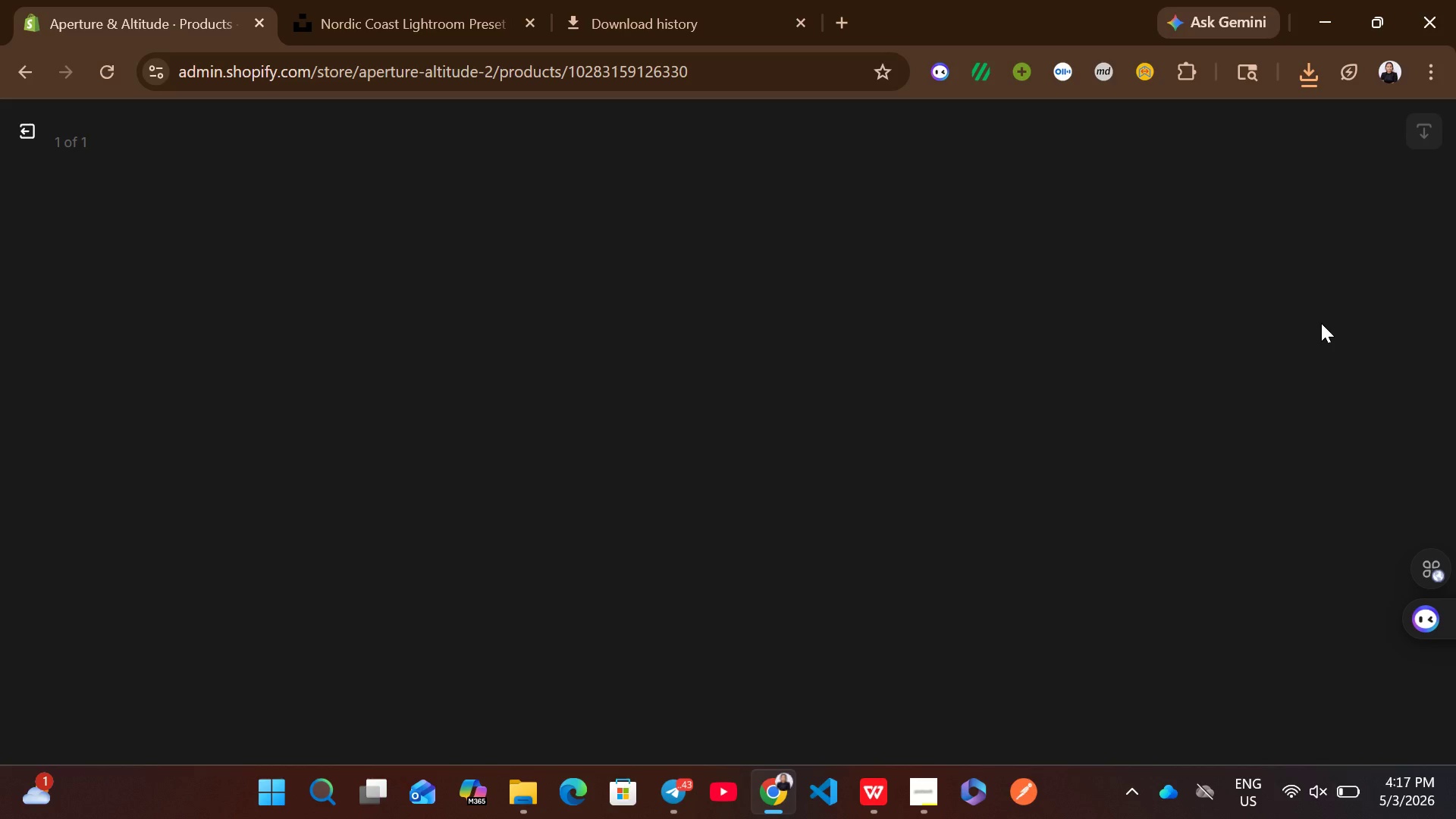 
mouse_move([1191, 316])
 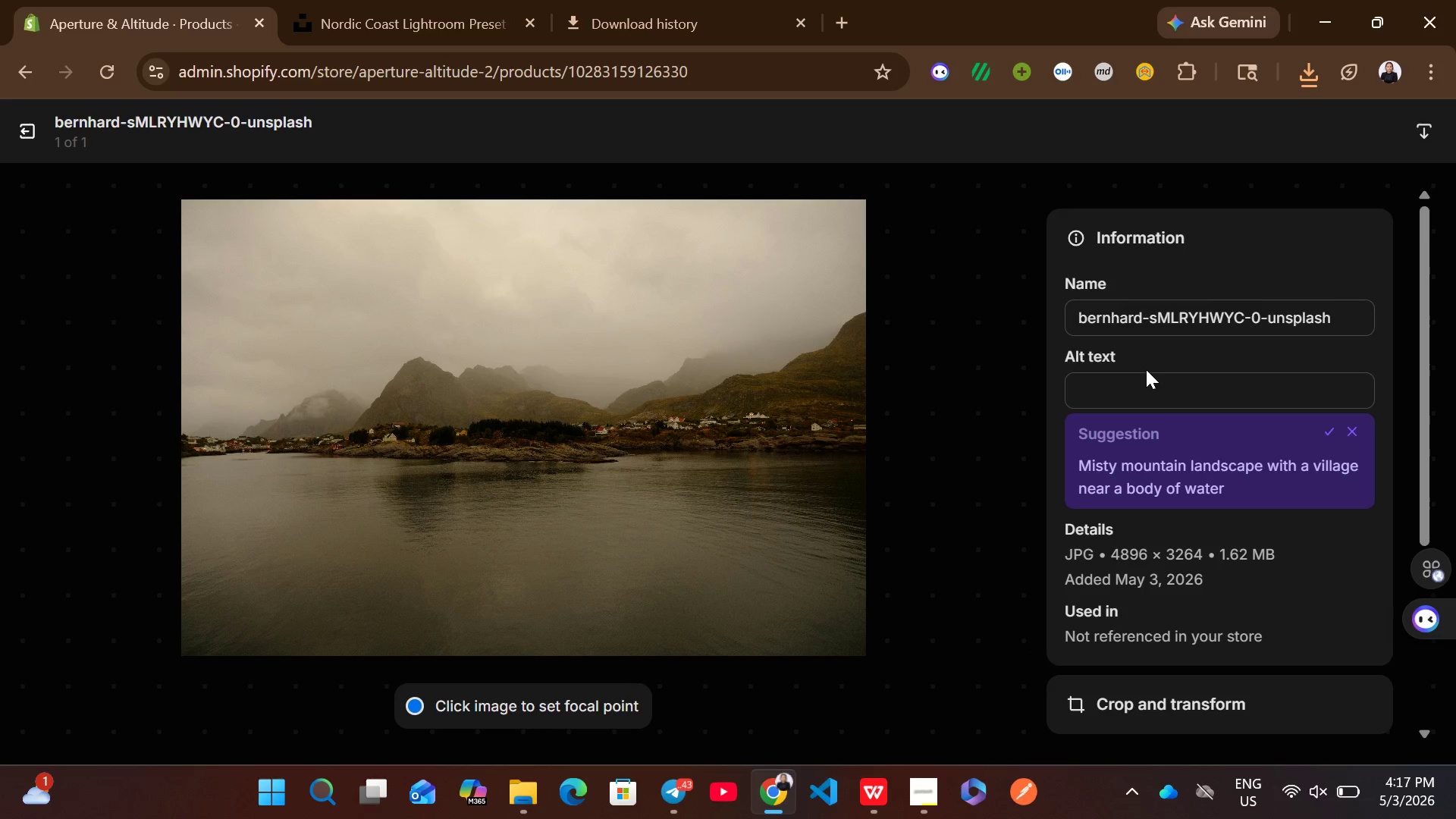 
left_click_drag(start_coordinate=[1146, 369], to_coordinate=[1136, 391])
 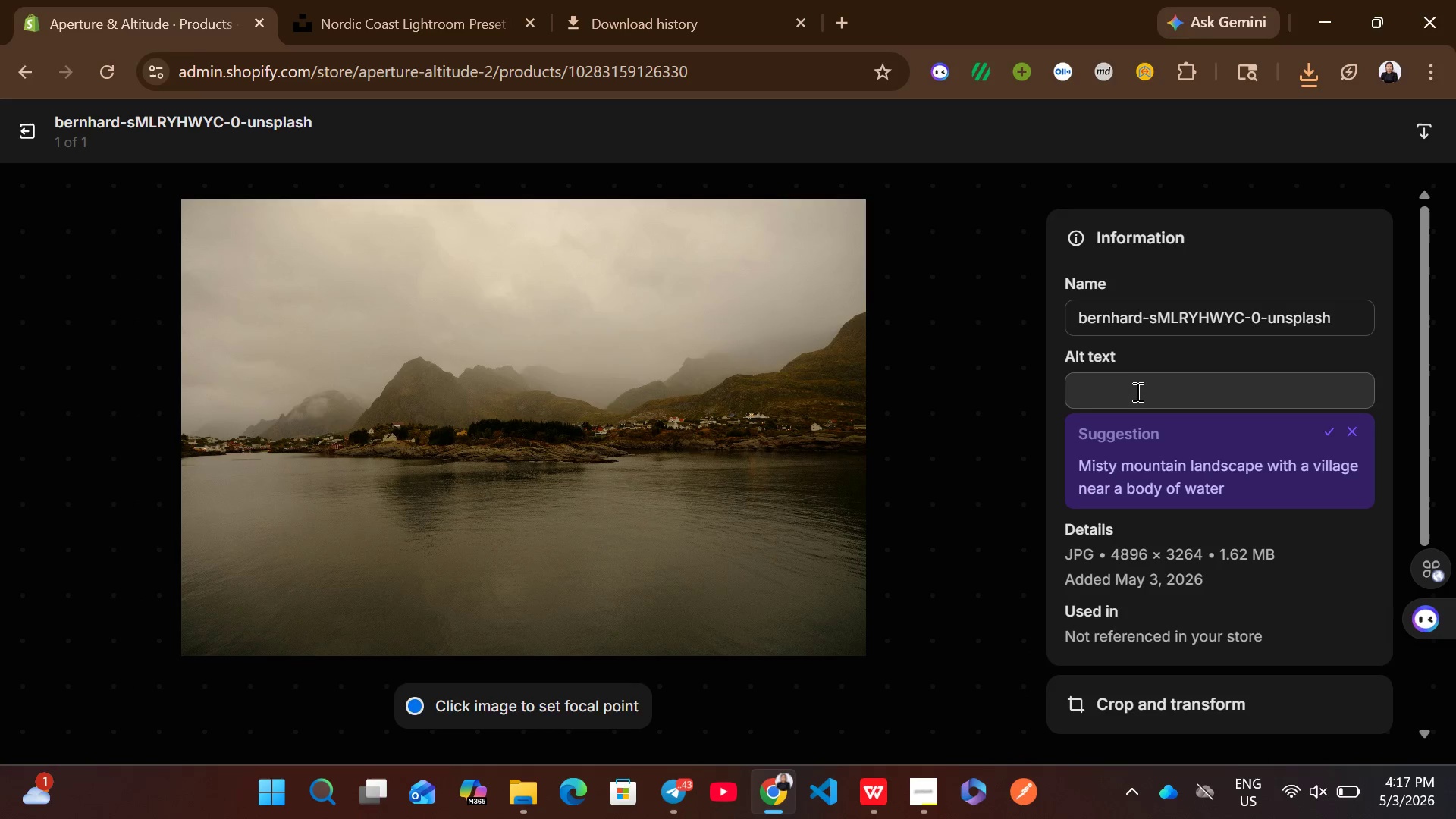 
left_click([1136, 391])
 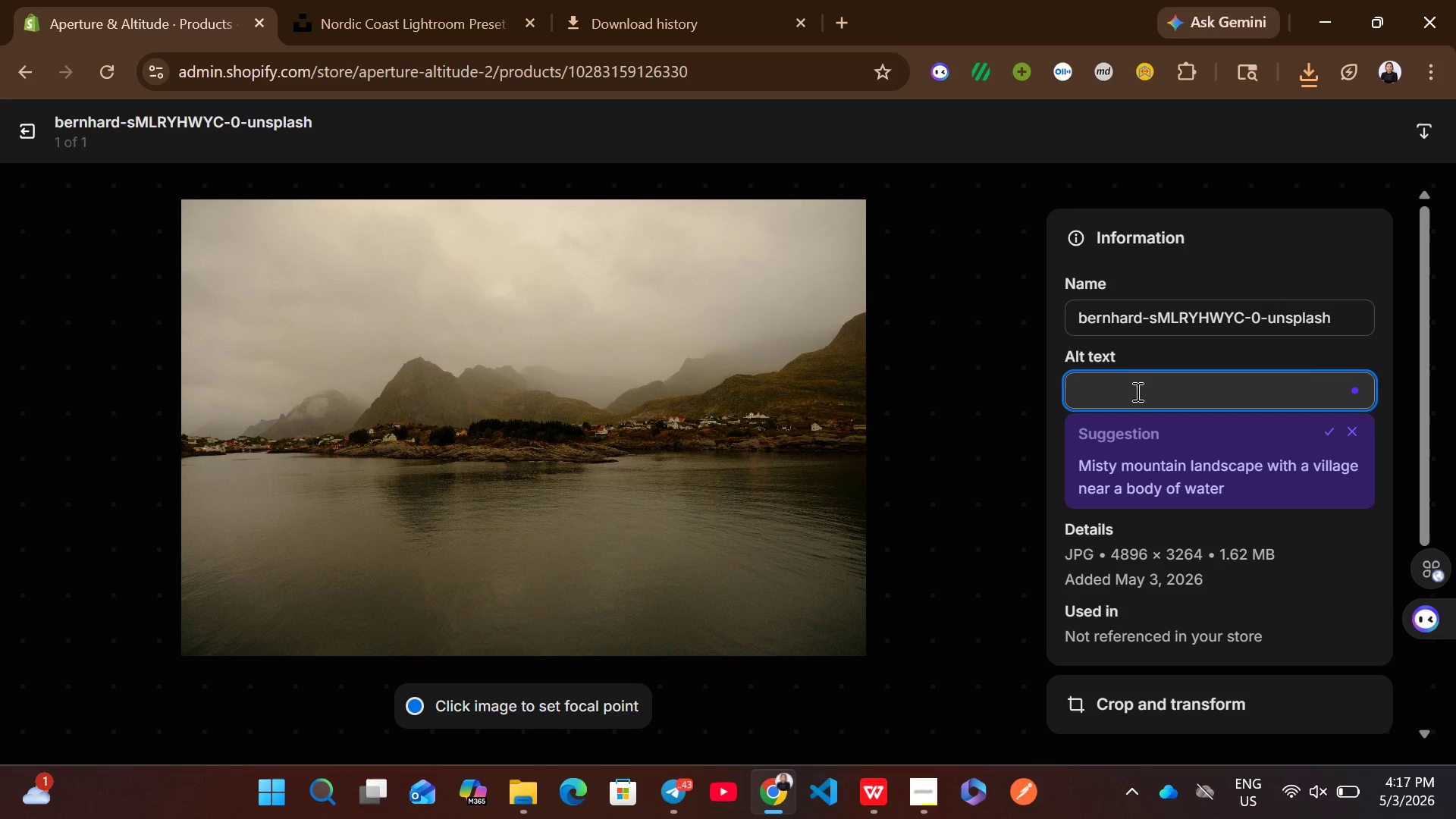 
type(narcotic coast light room preset)
 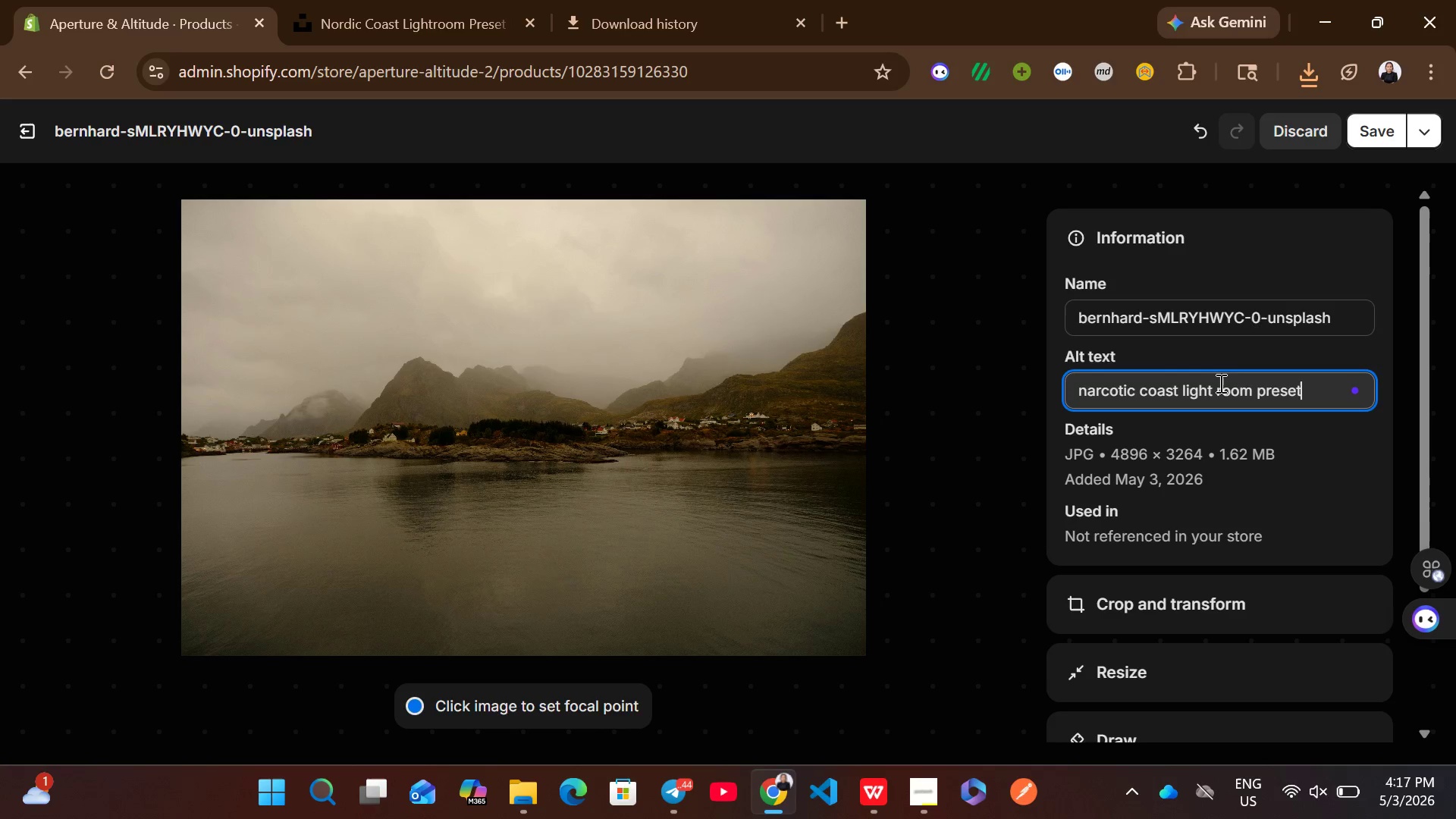 
left_click([1218, 383])
 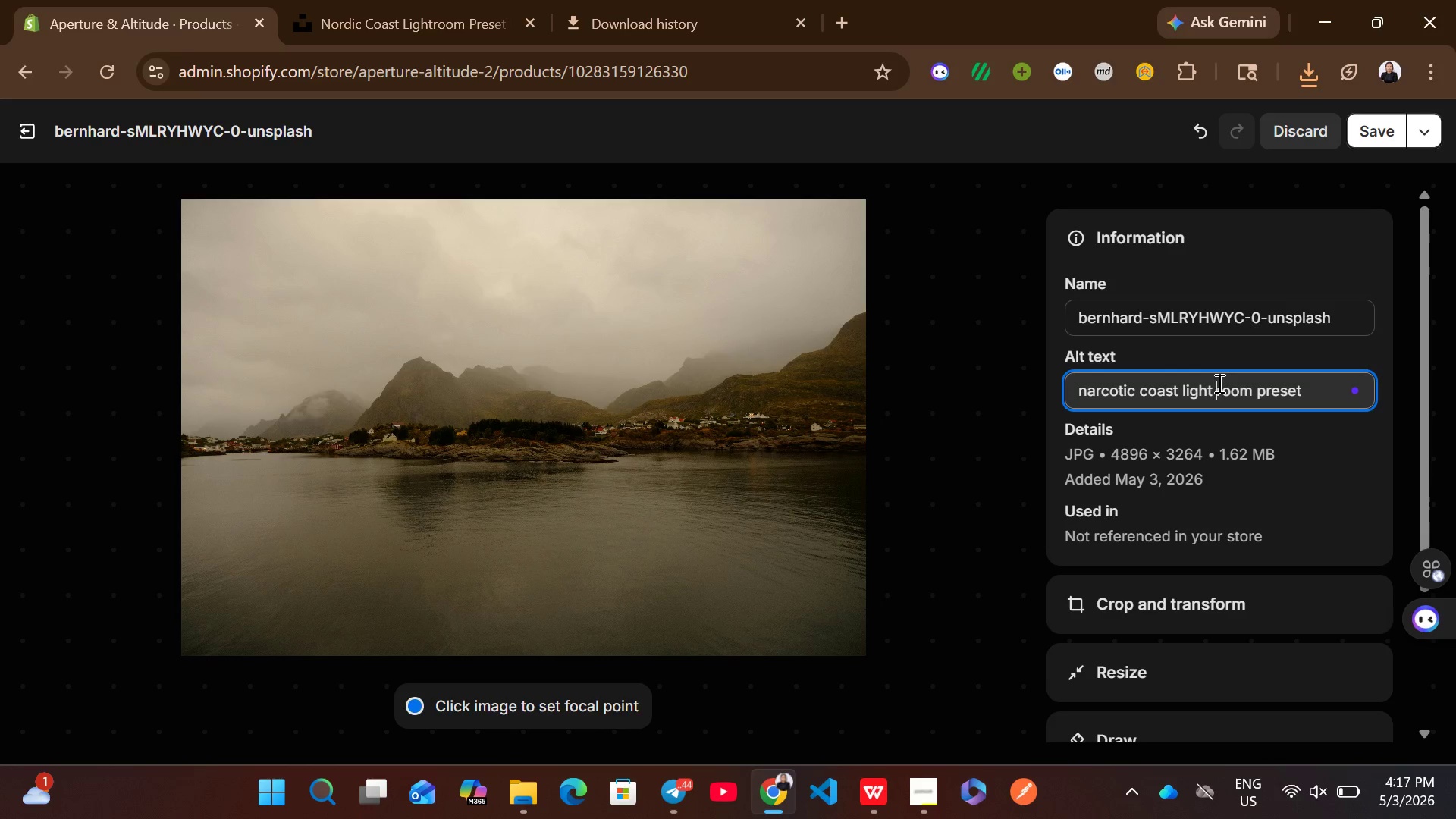 
key(Backspace)
 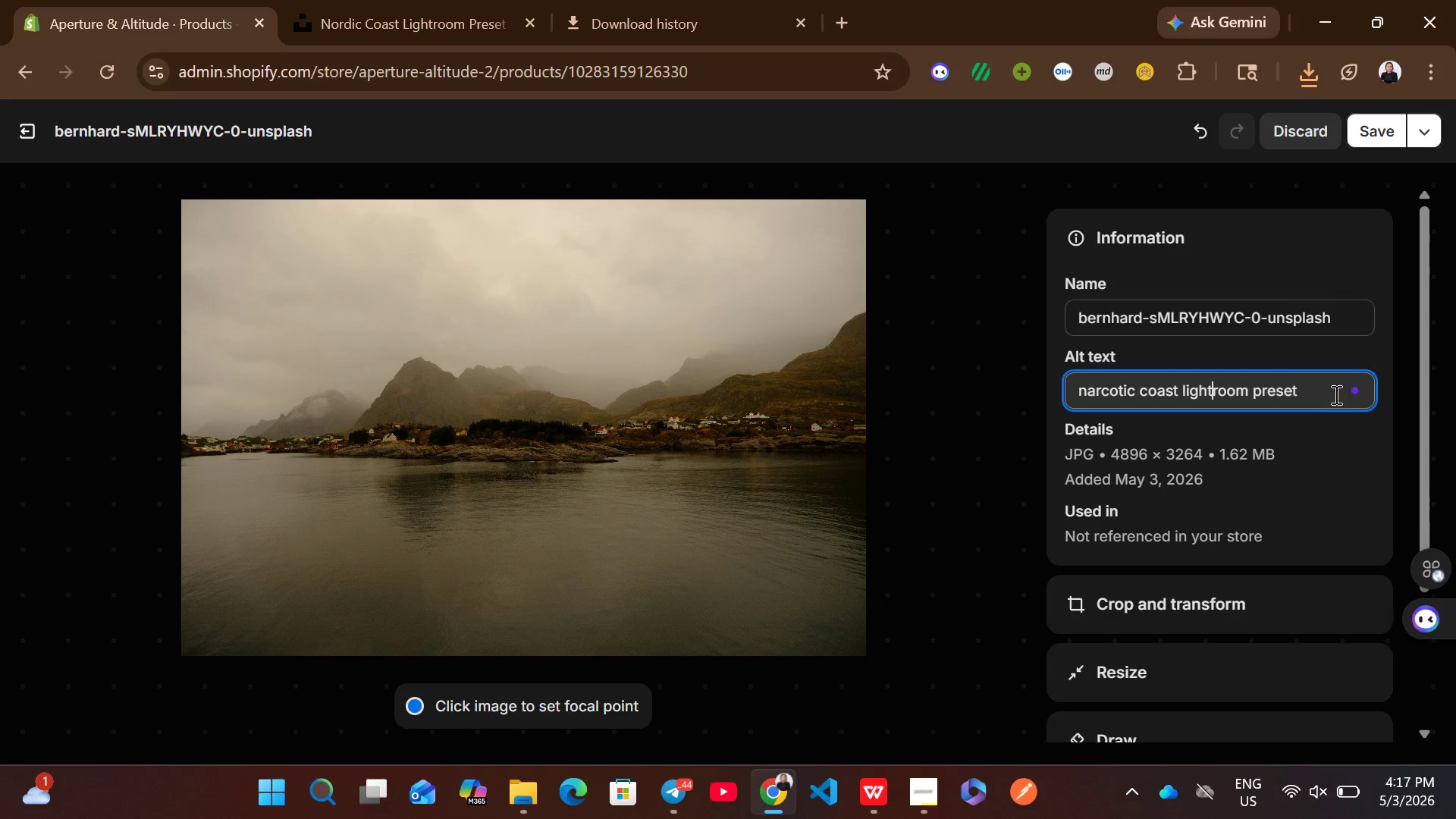 
left_click([1324, 392])
 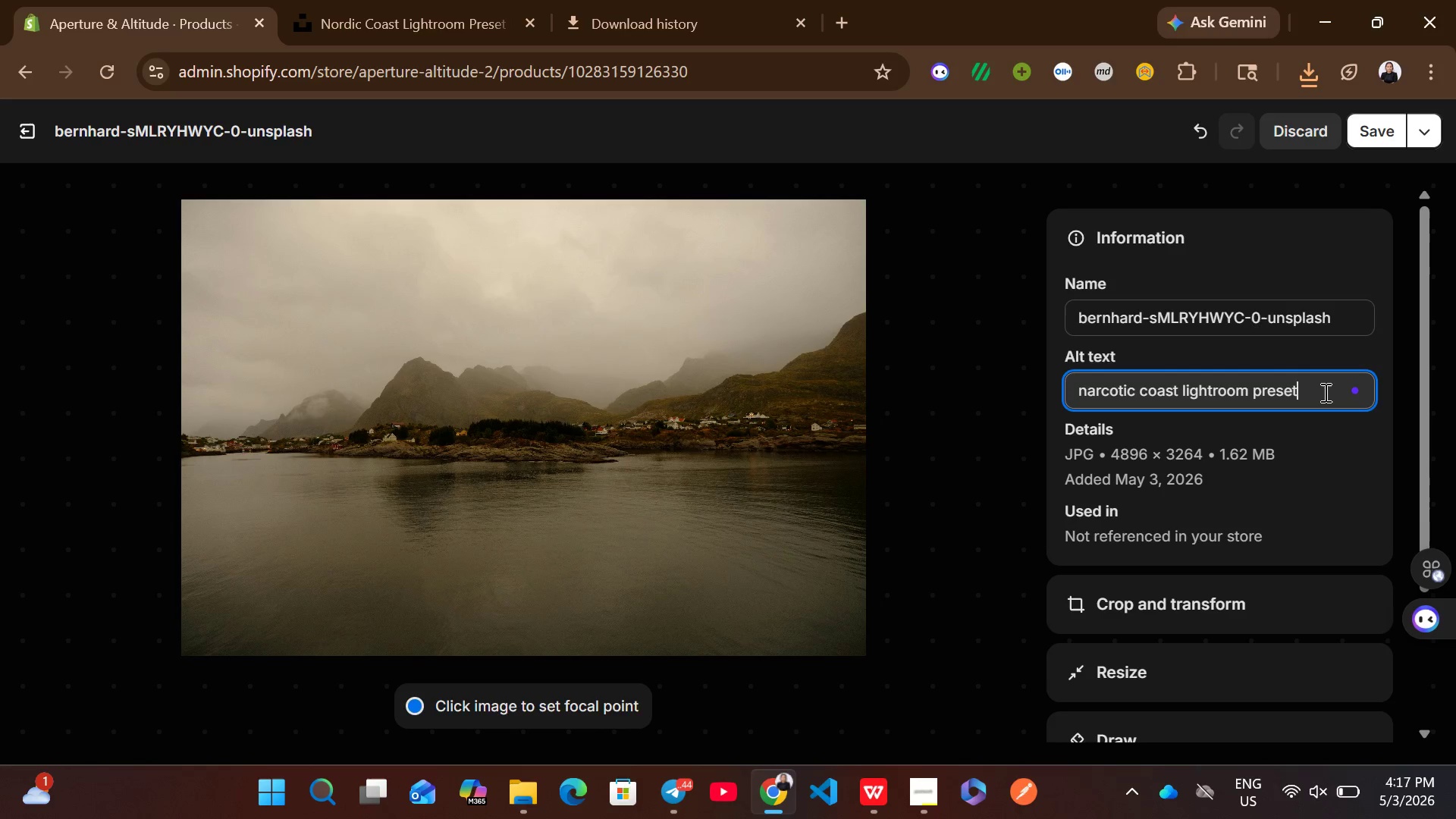 
key(Space)
 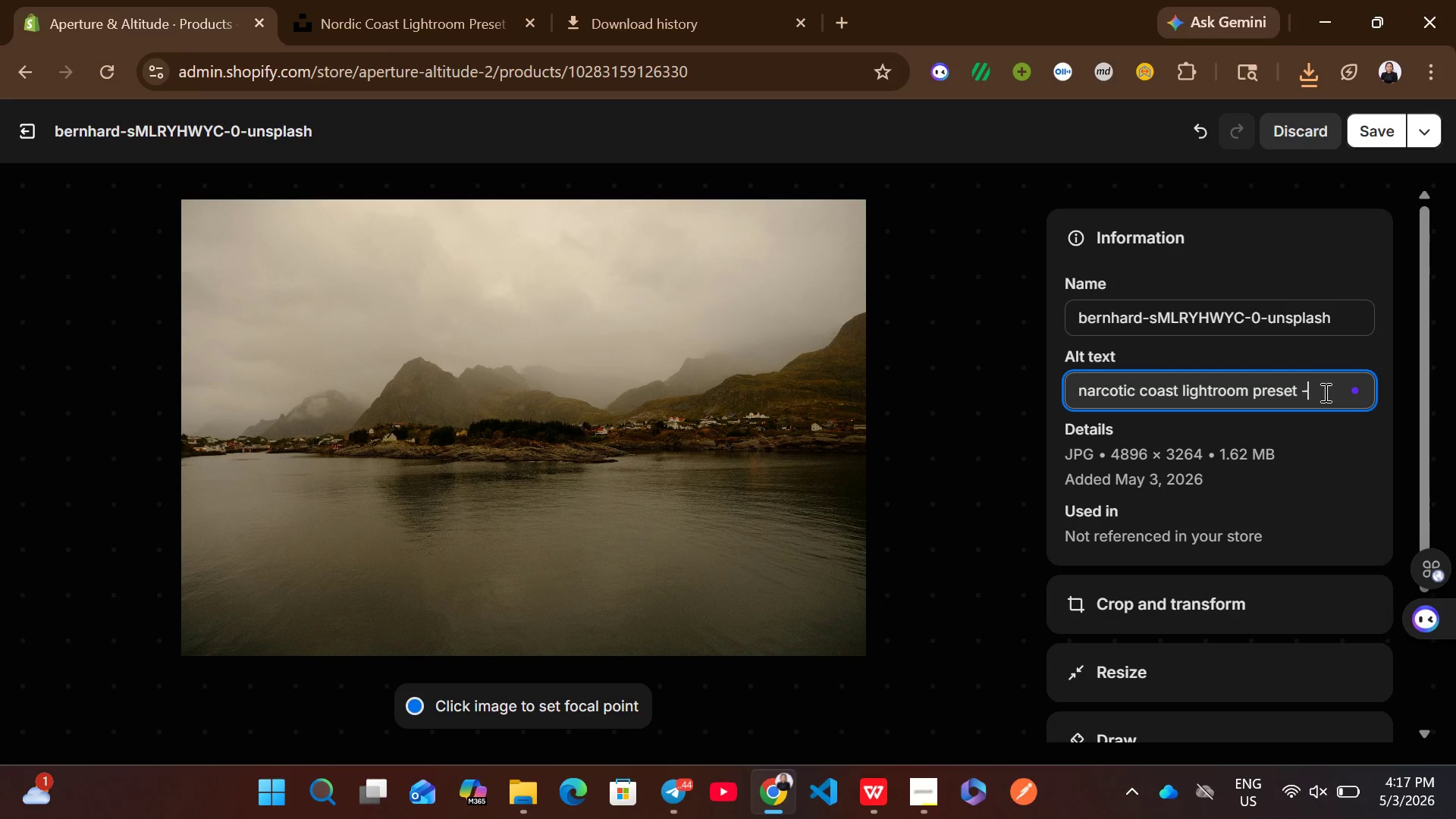 
key(Minus)
 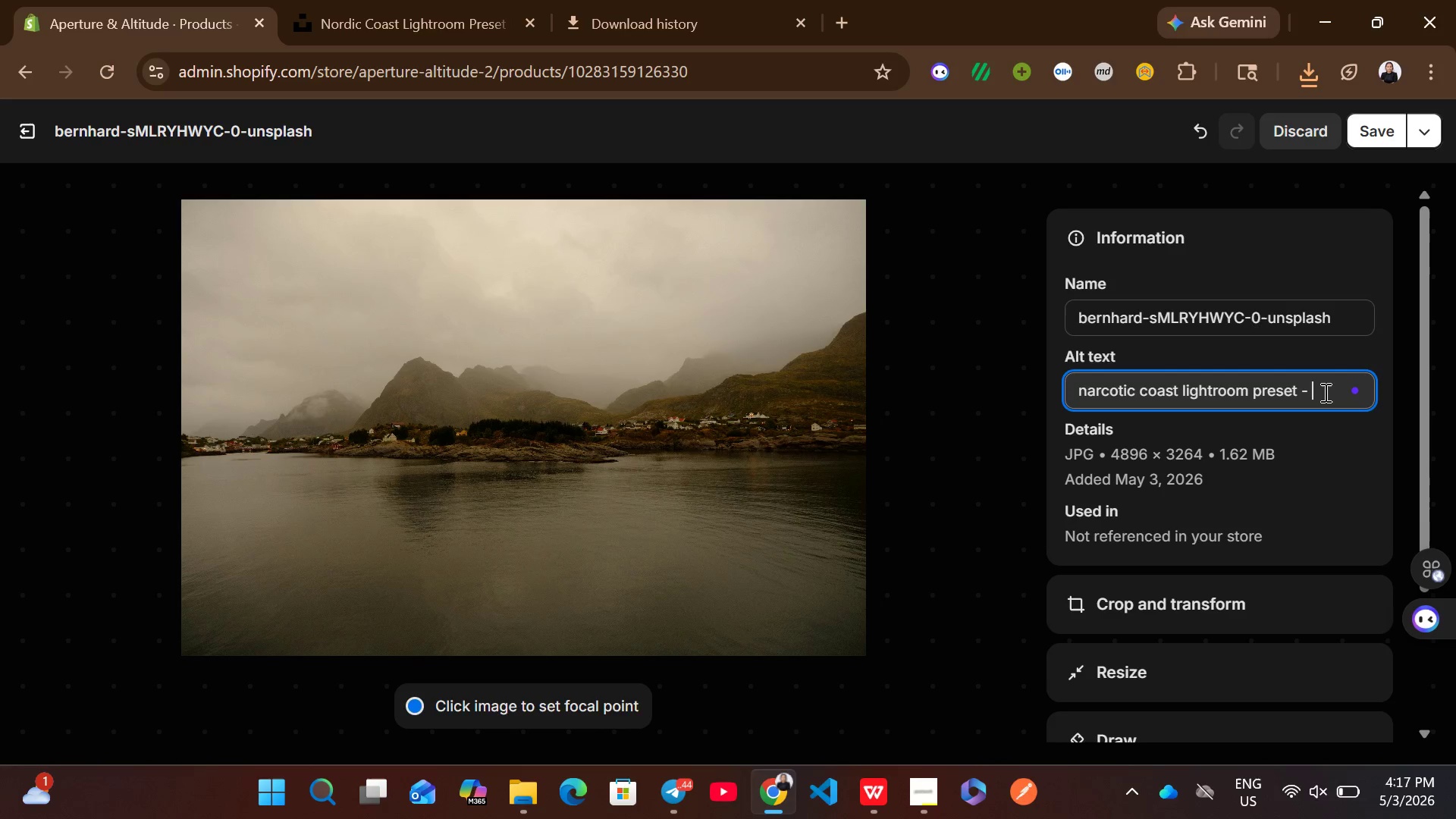 
key(Space)
 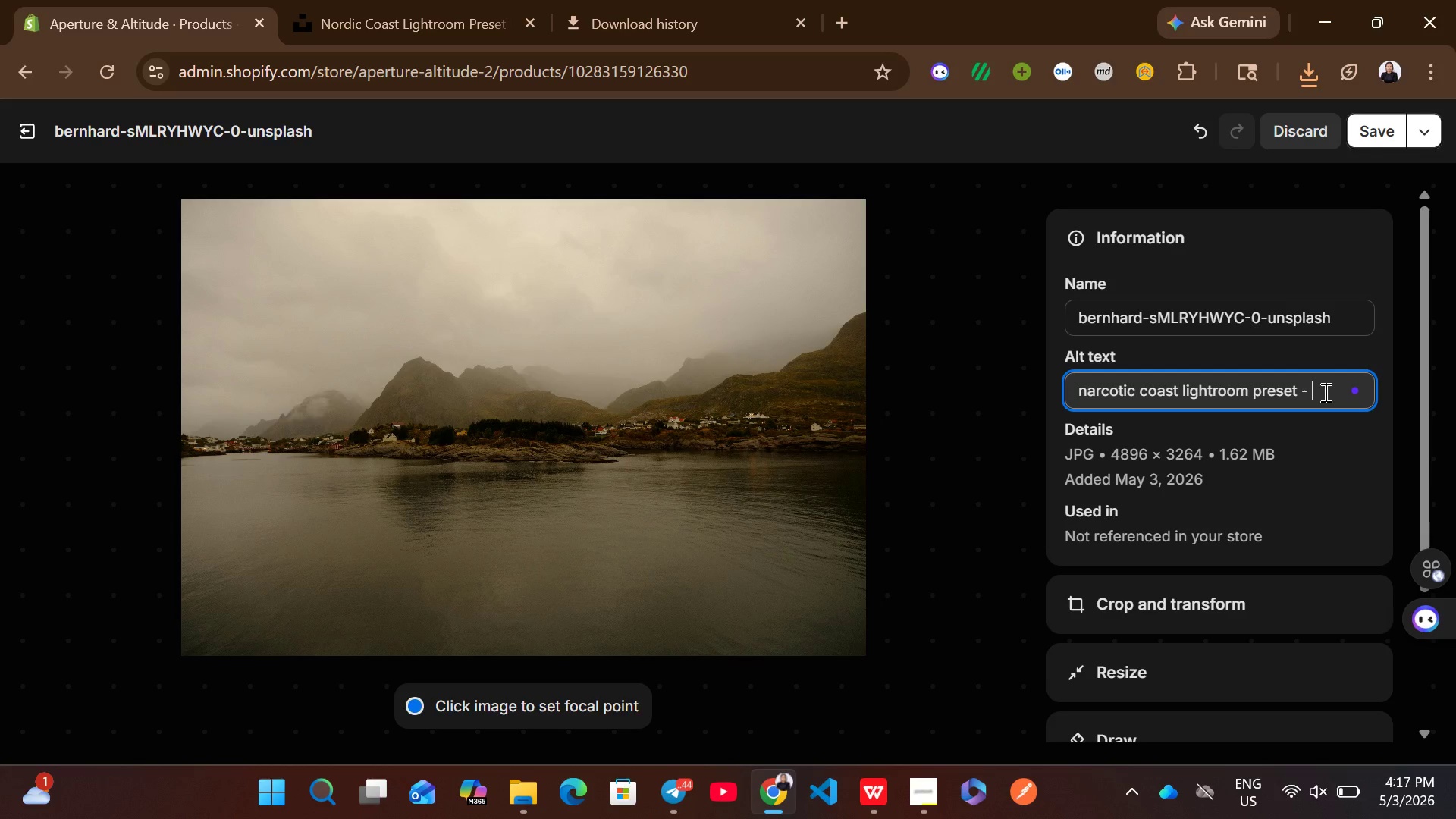 
wait(9.3)
 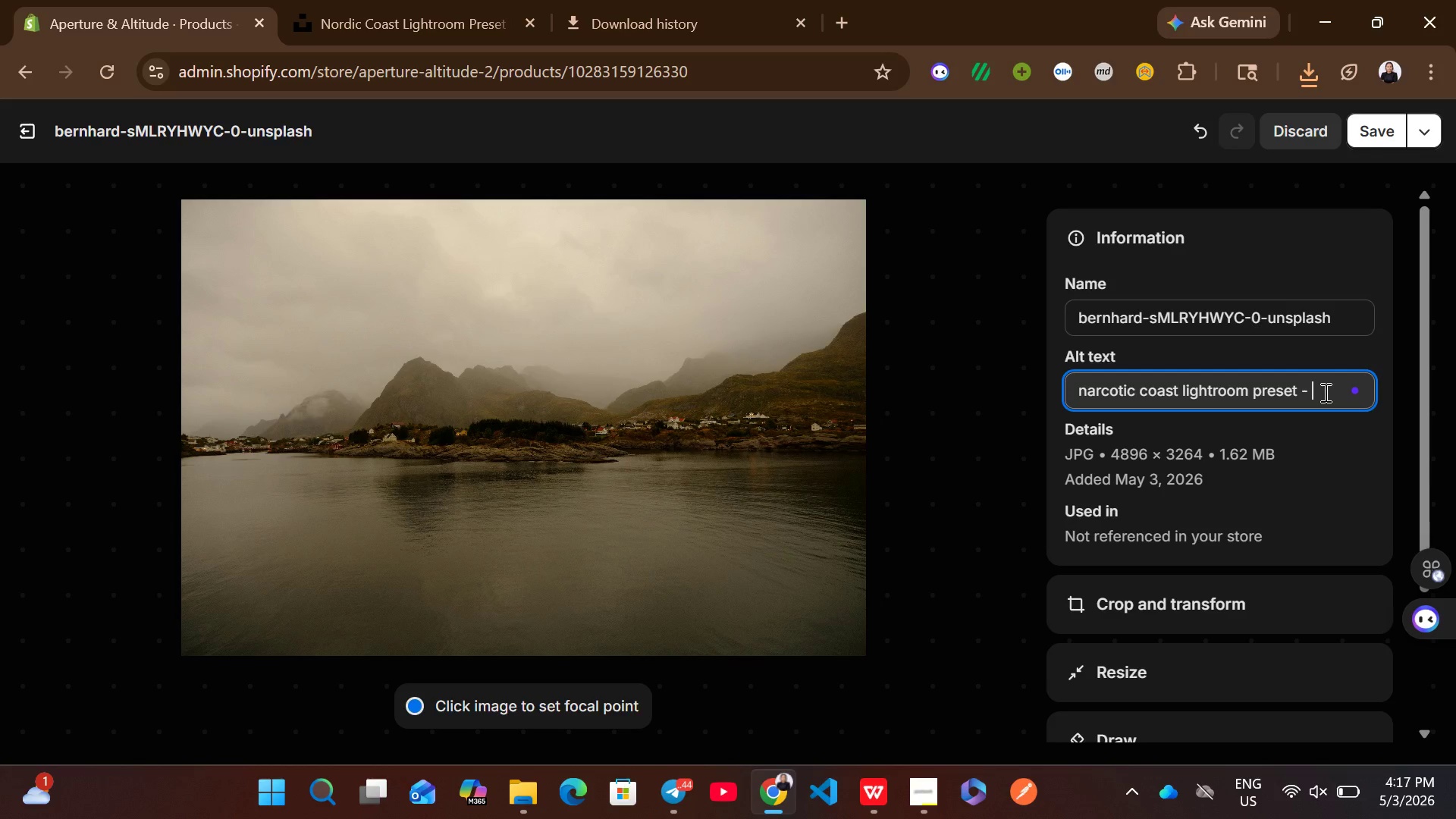 
type(professional drone digital asset)
 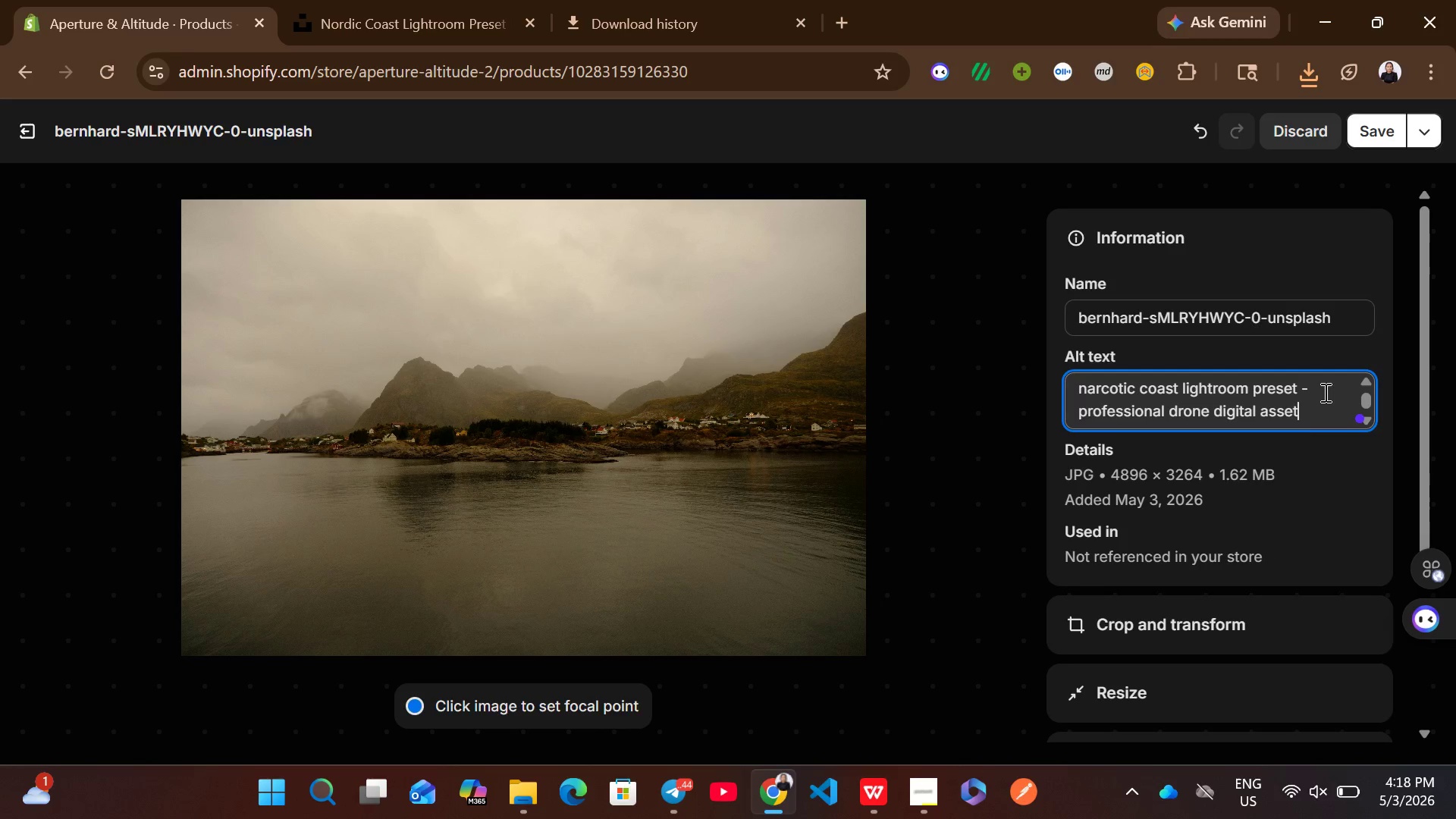 
wait(6.08)
 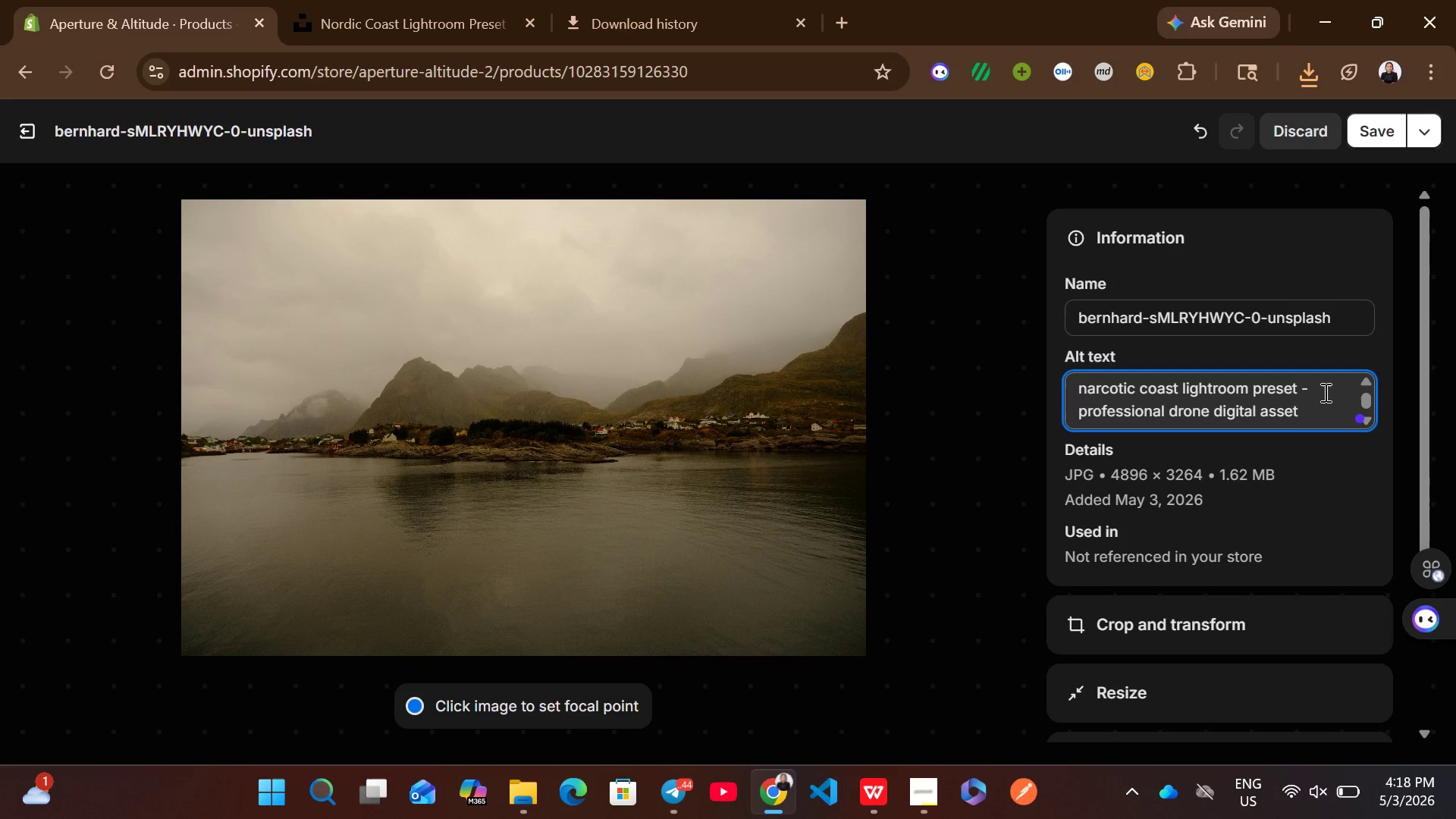 
left_click([1370, 135])
 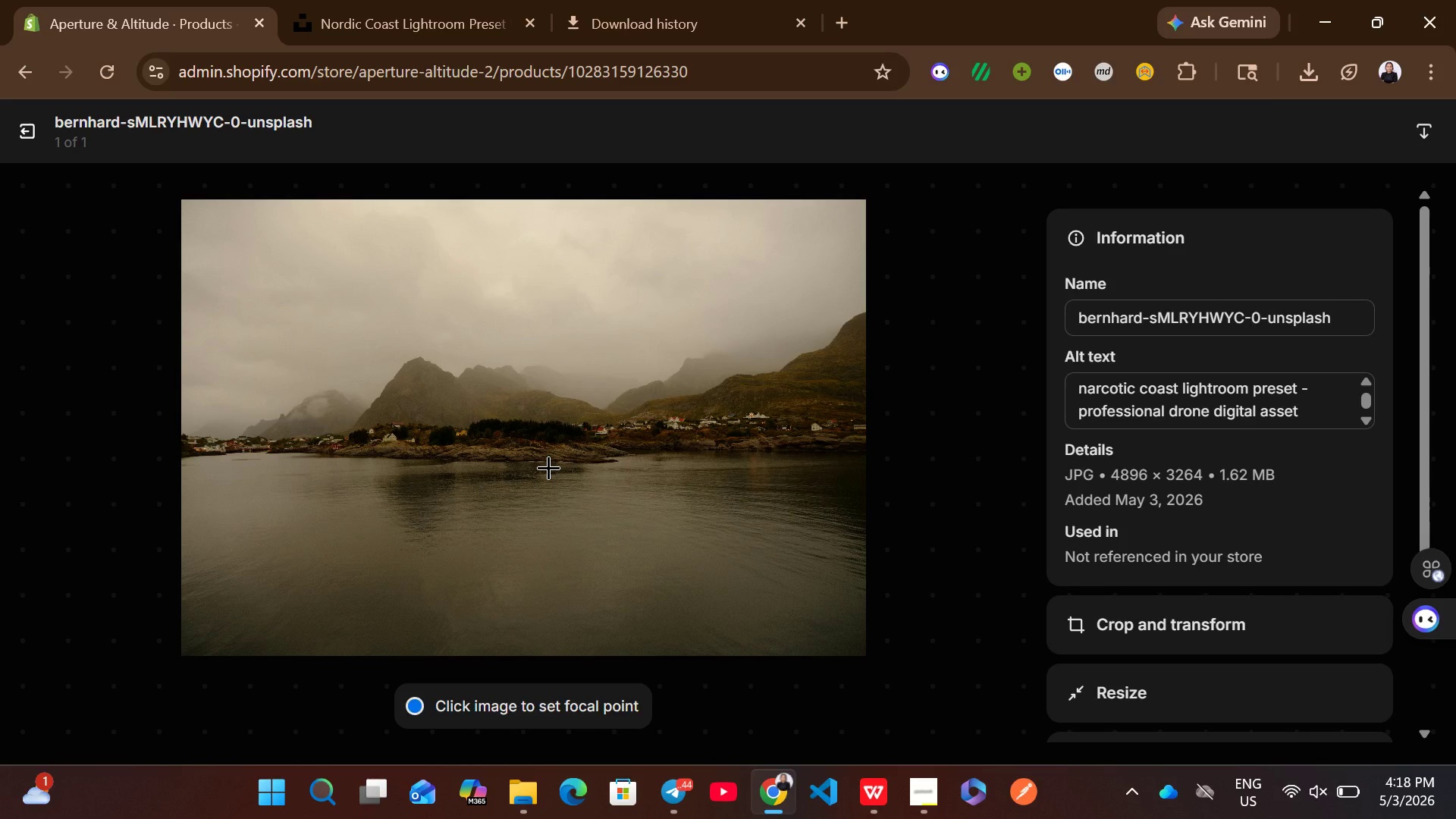 
wait(6.14)
 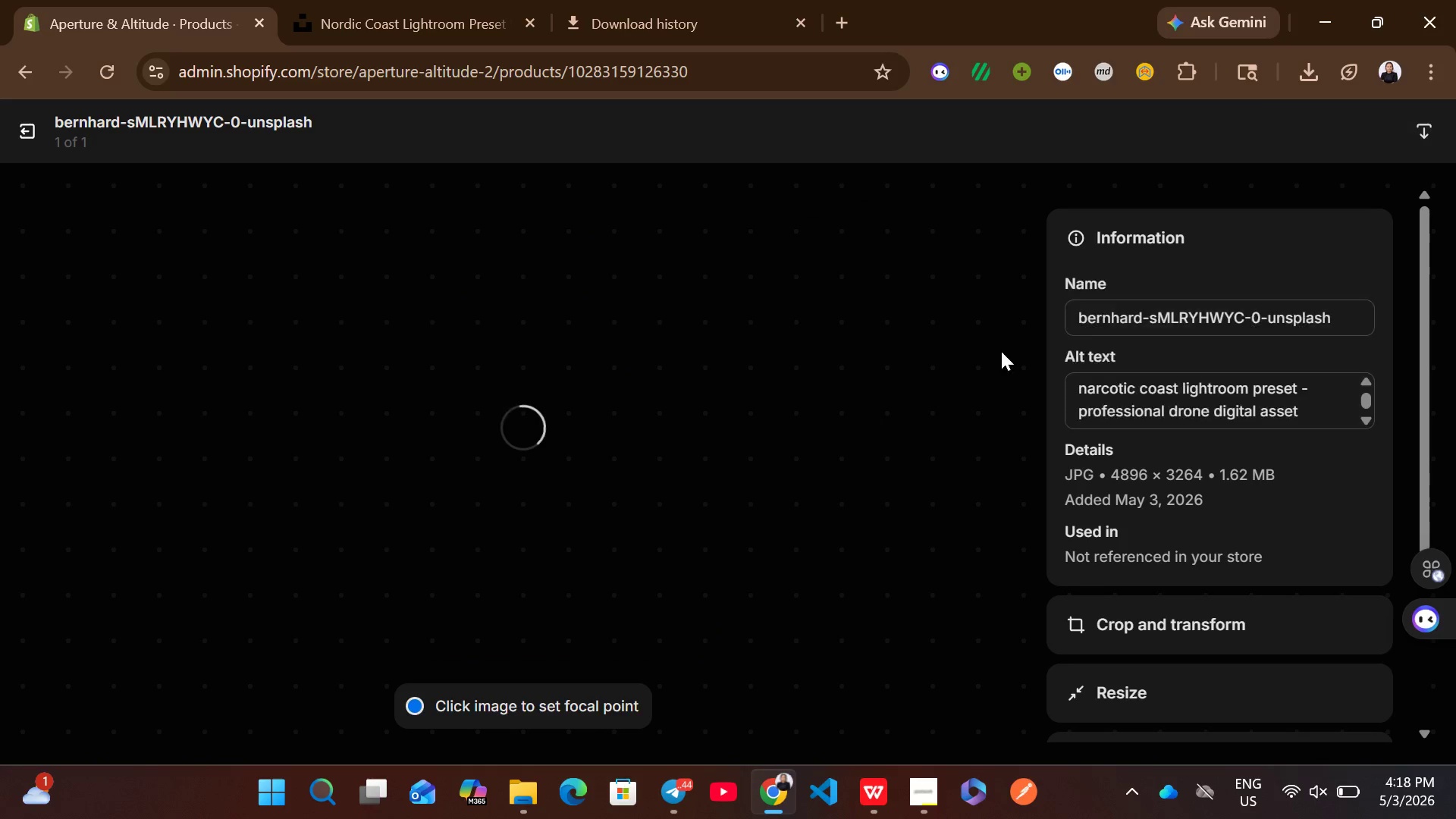 
left_click([36, 127])
 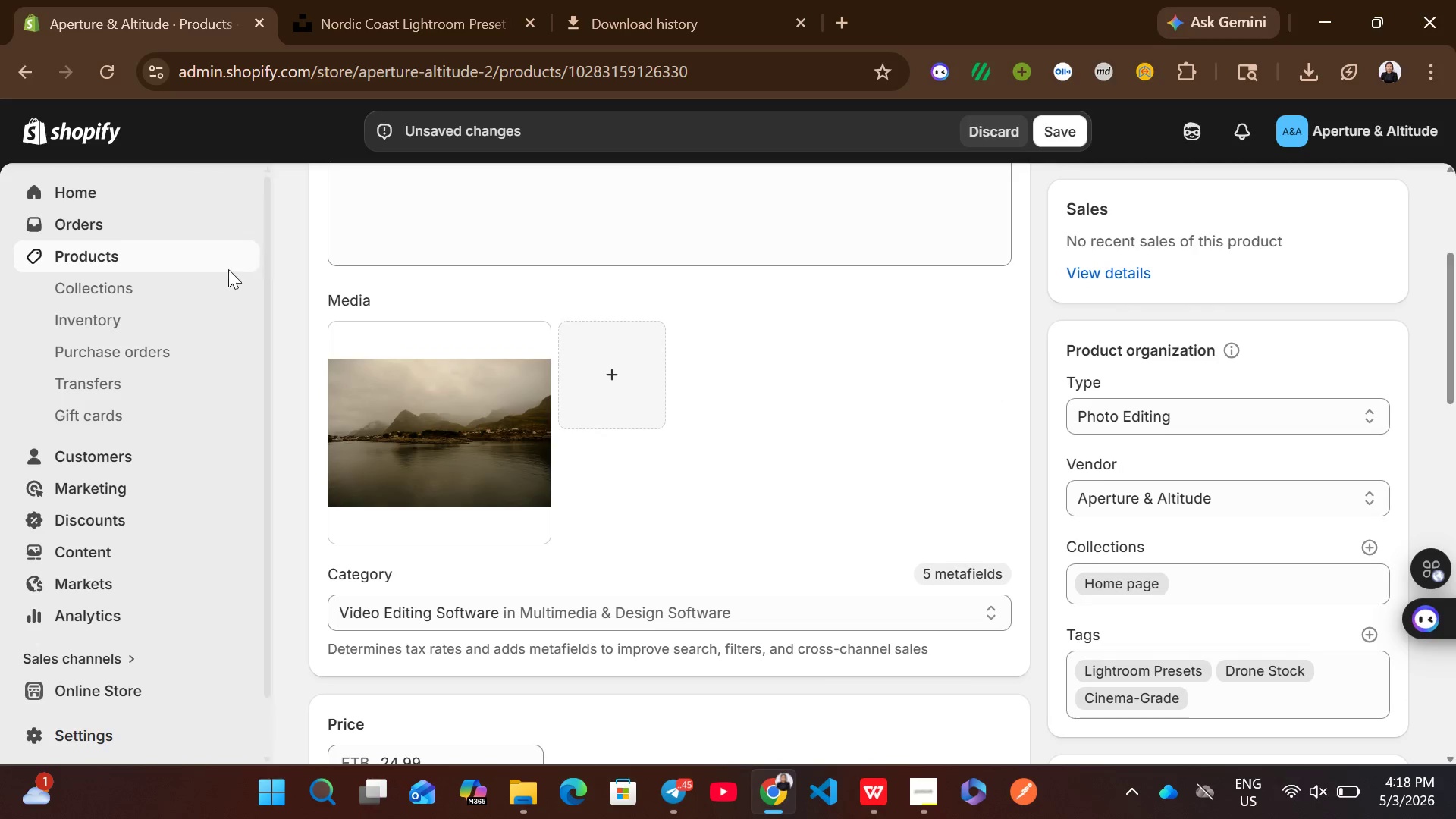 
left_click([215, 262])
 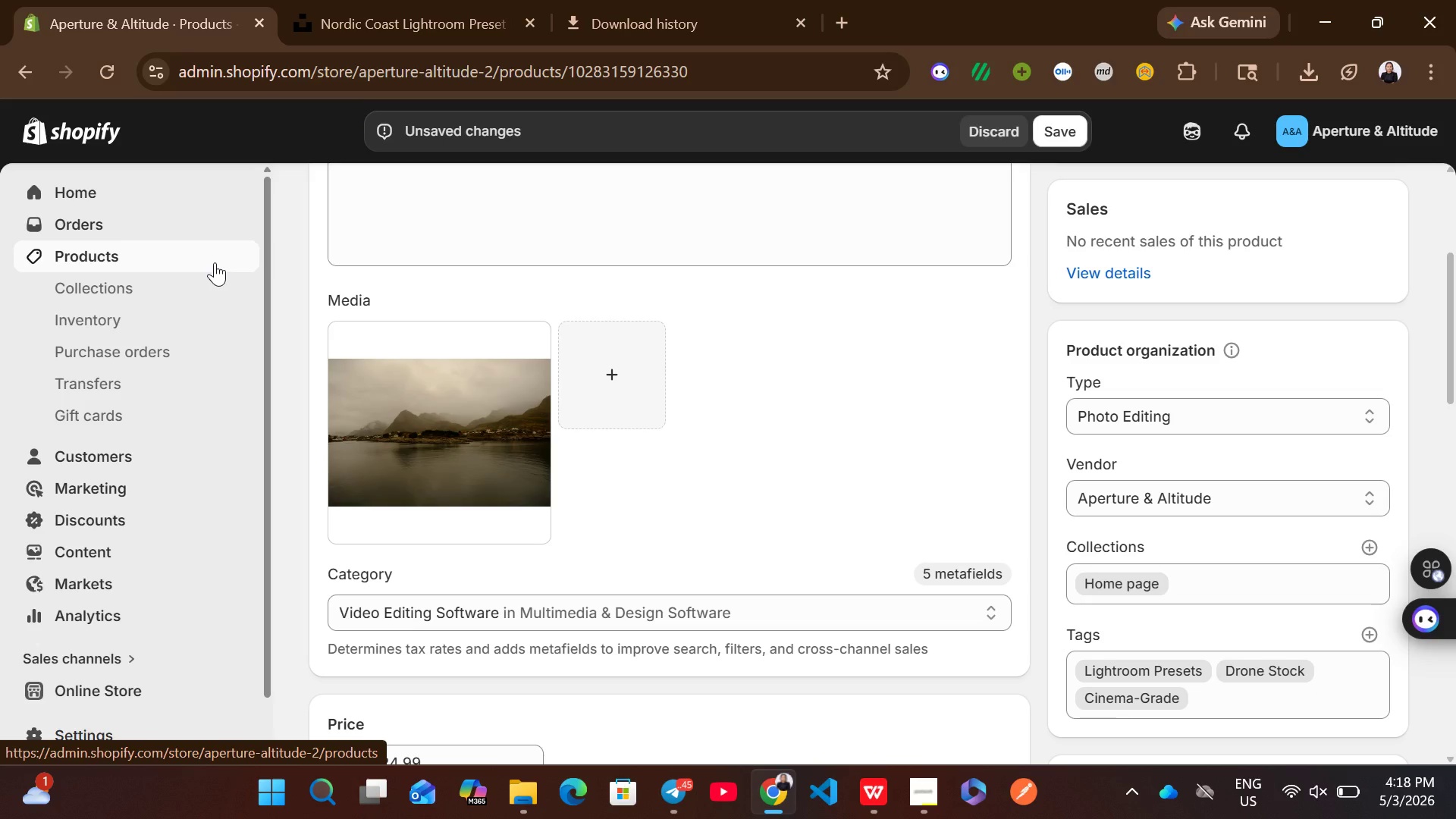 
left_click([215, 262])
 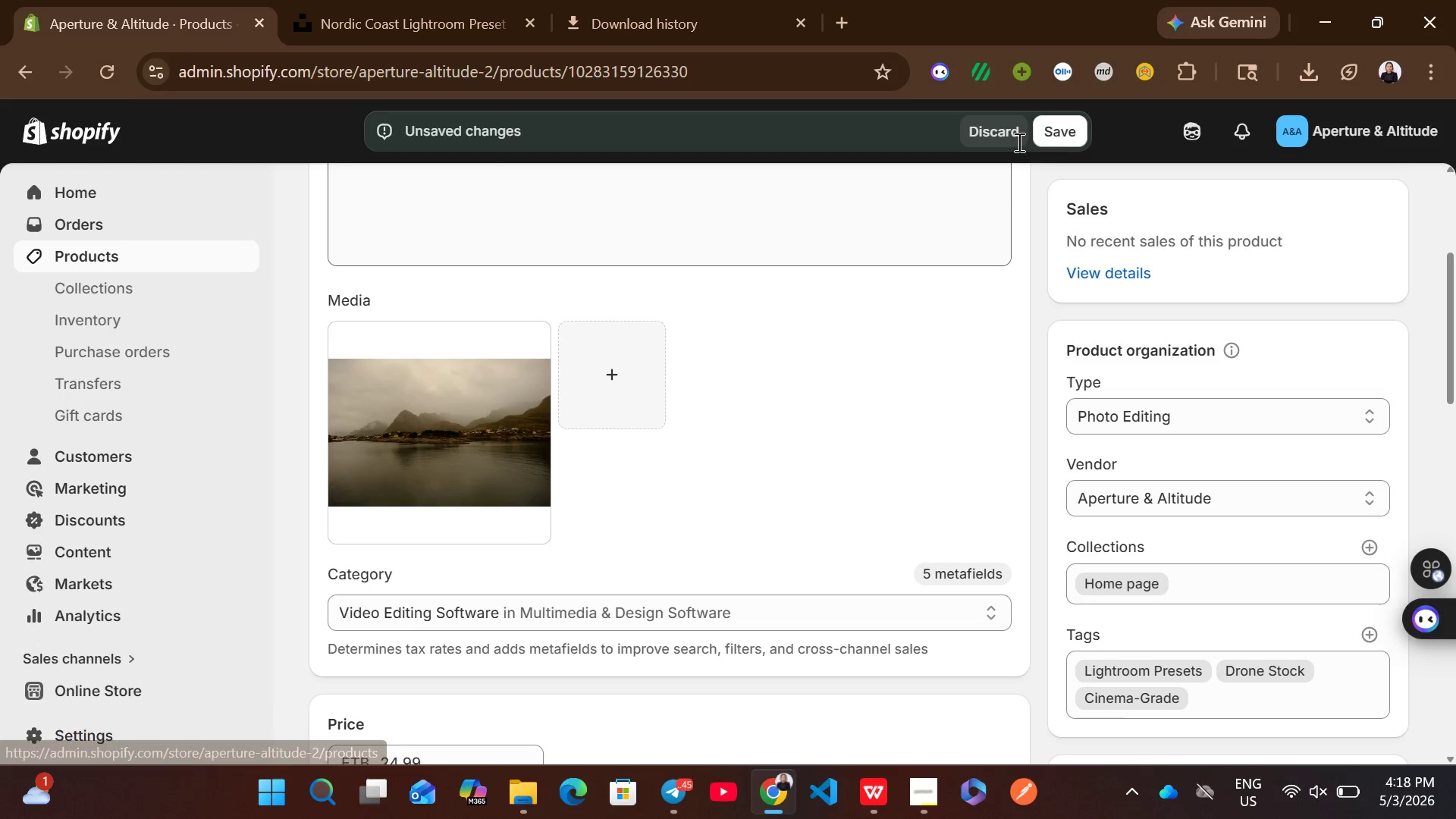 
left_click([1065, 124])
 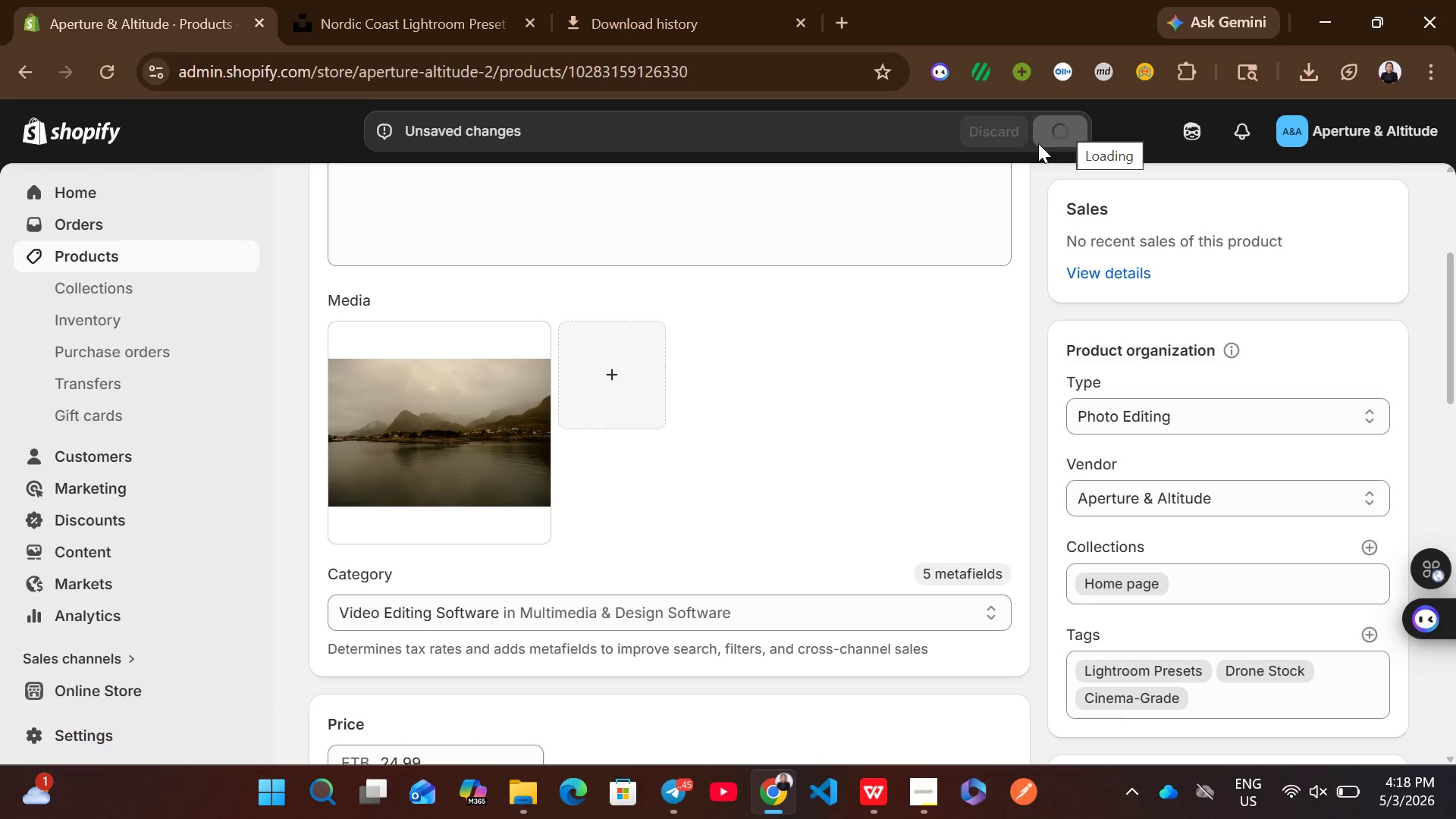 
wait(5.77)
 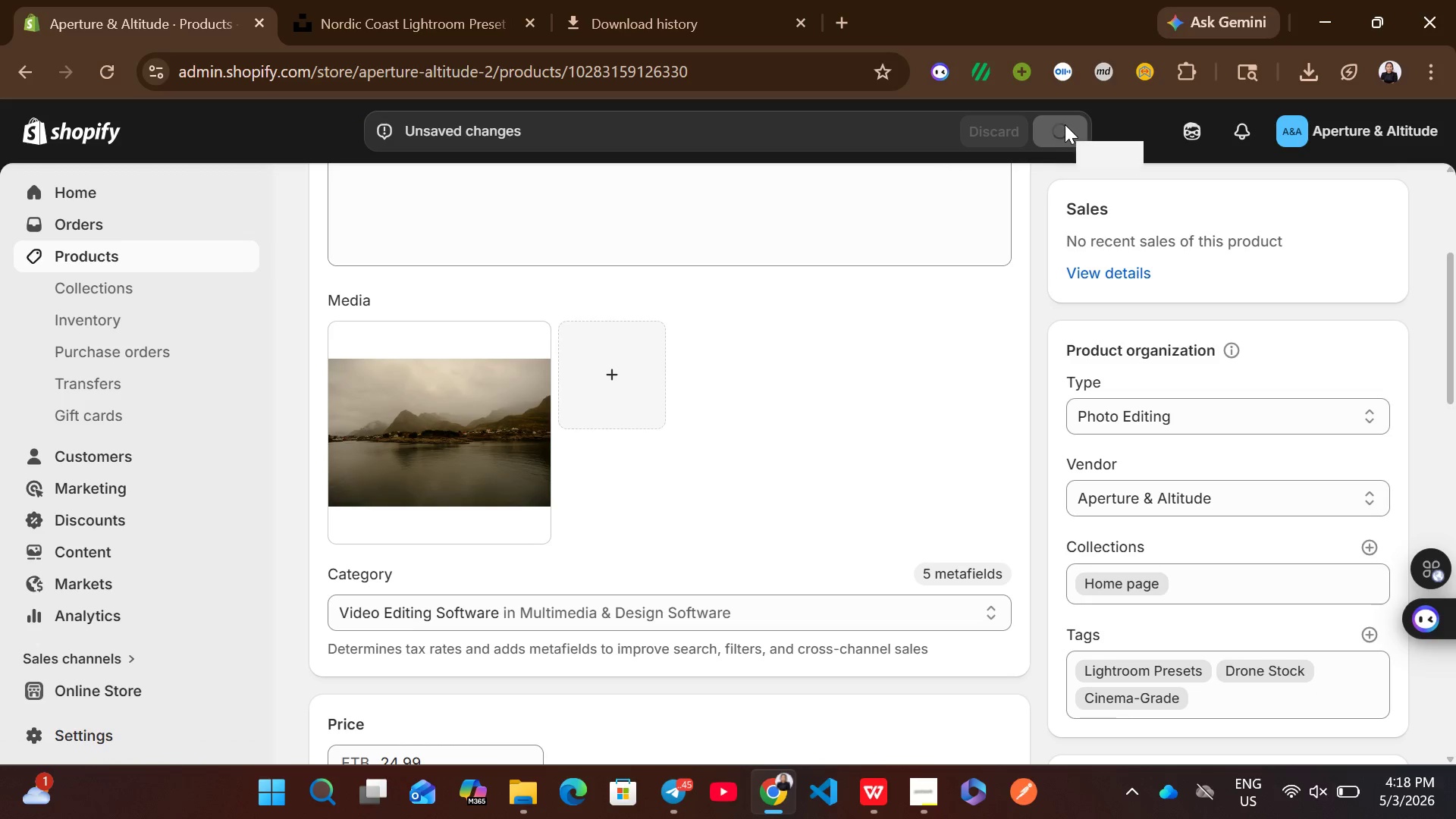 
left_click([182, 260])
 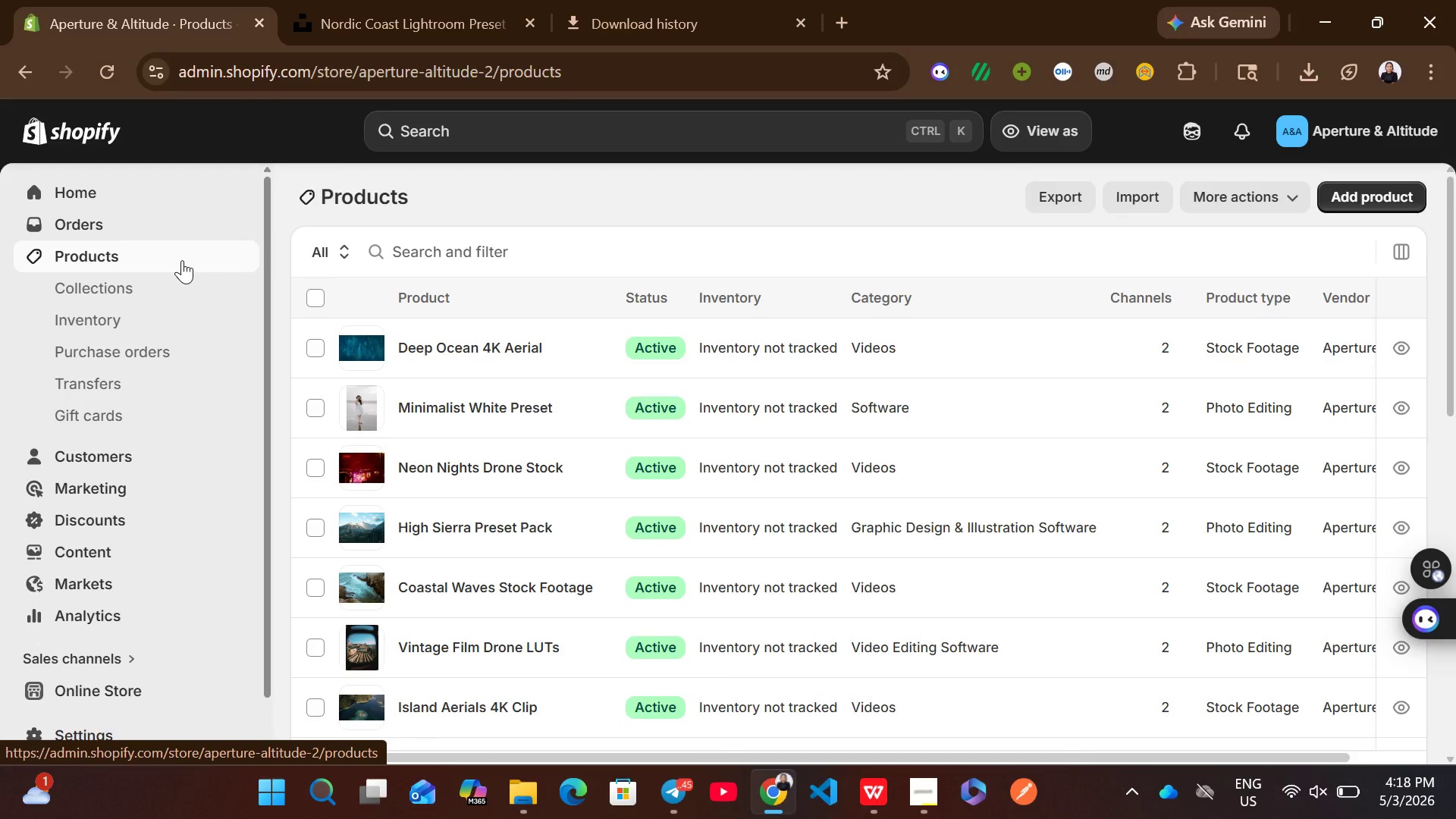 
wait(10.0)
 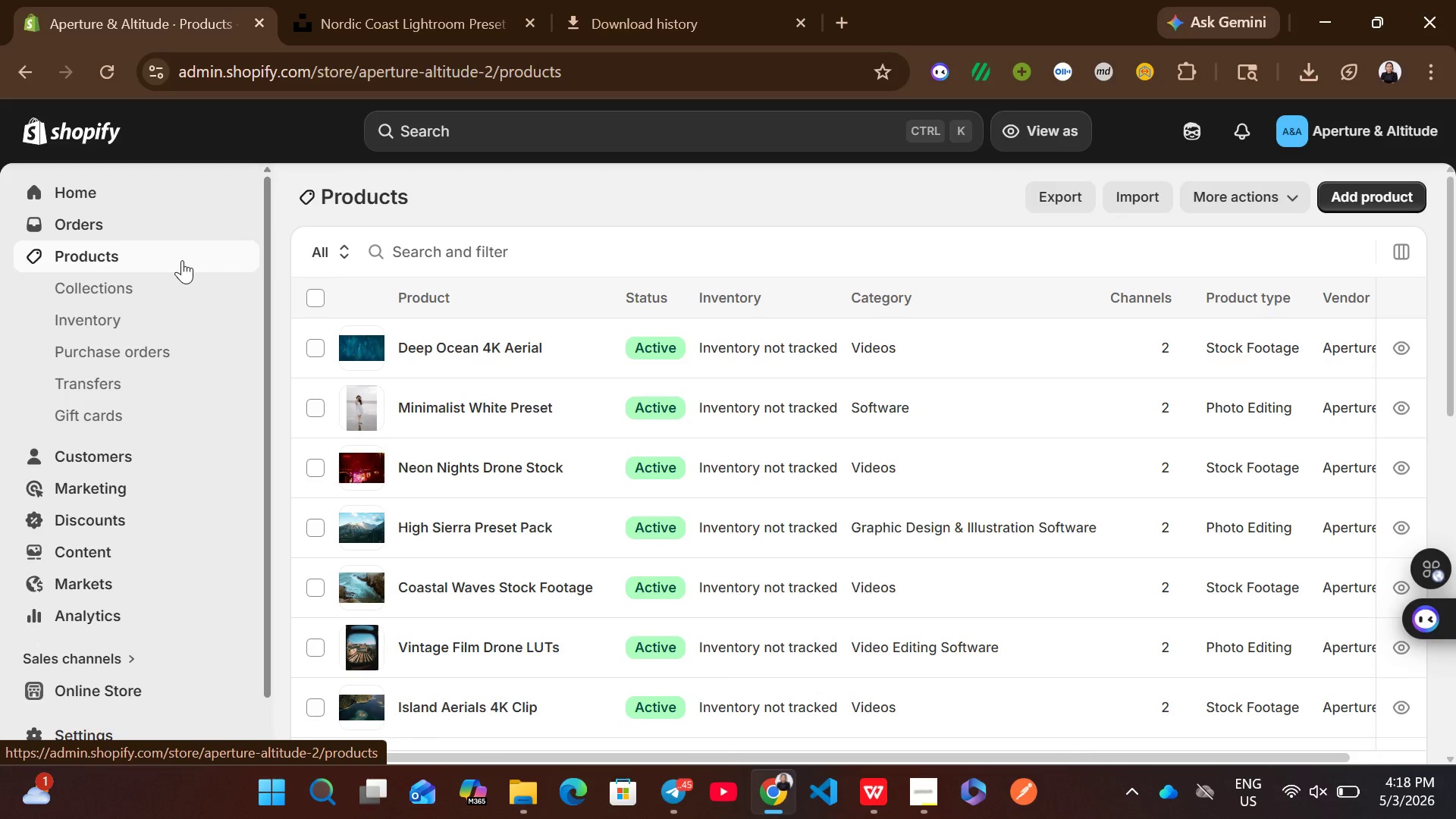 
left_click([143, 290])
 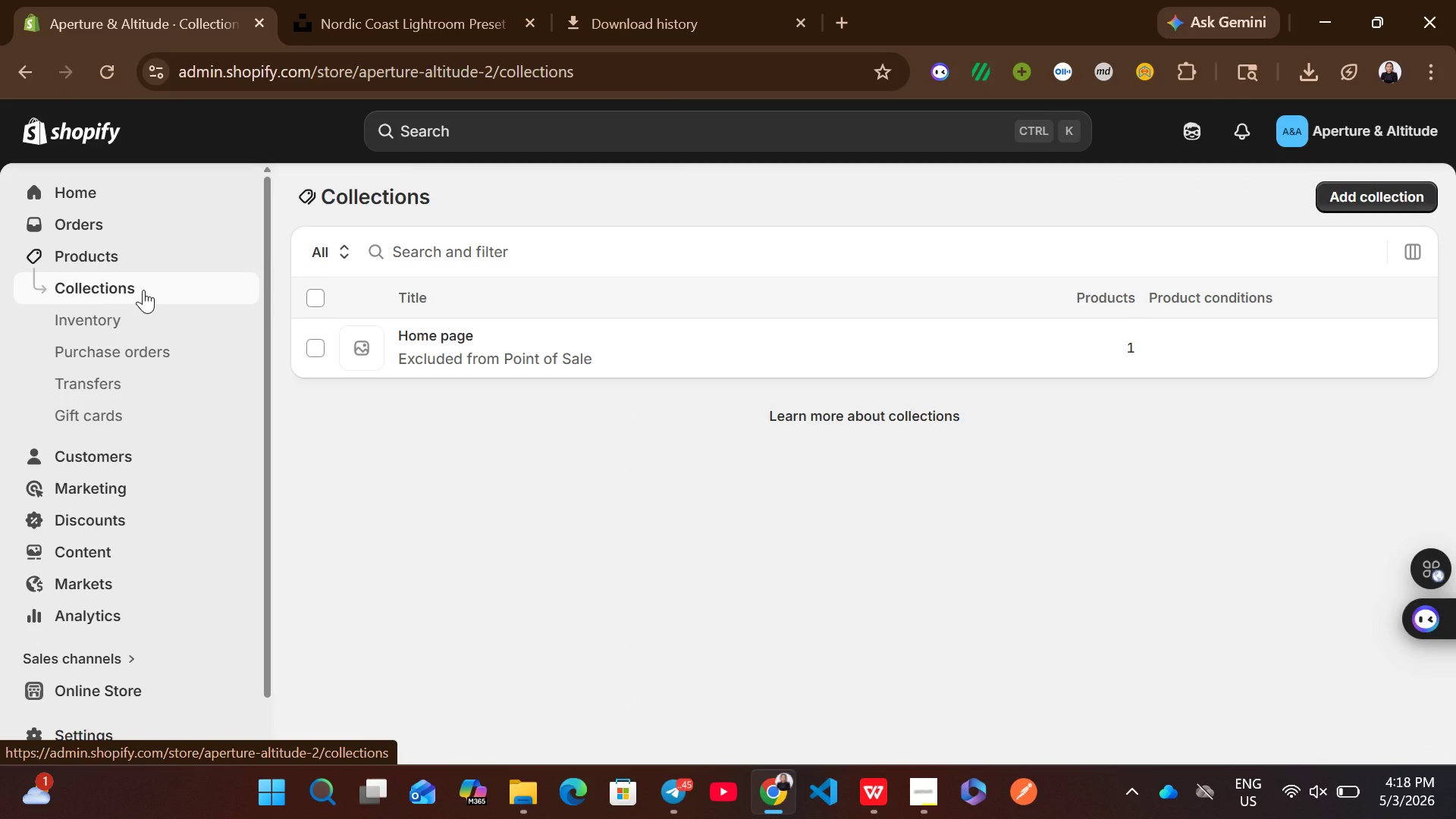 
wait(9.31)
 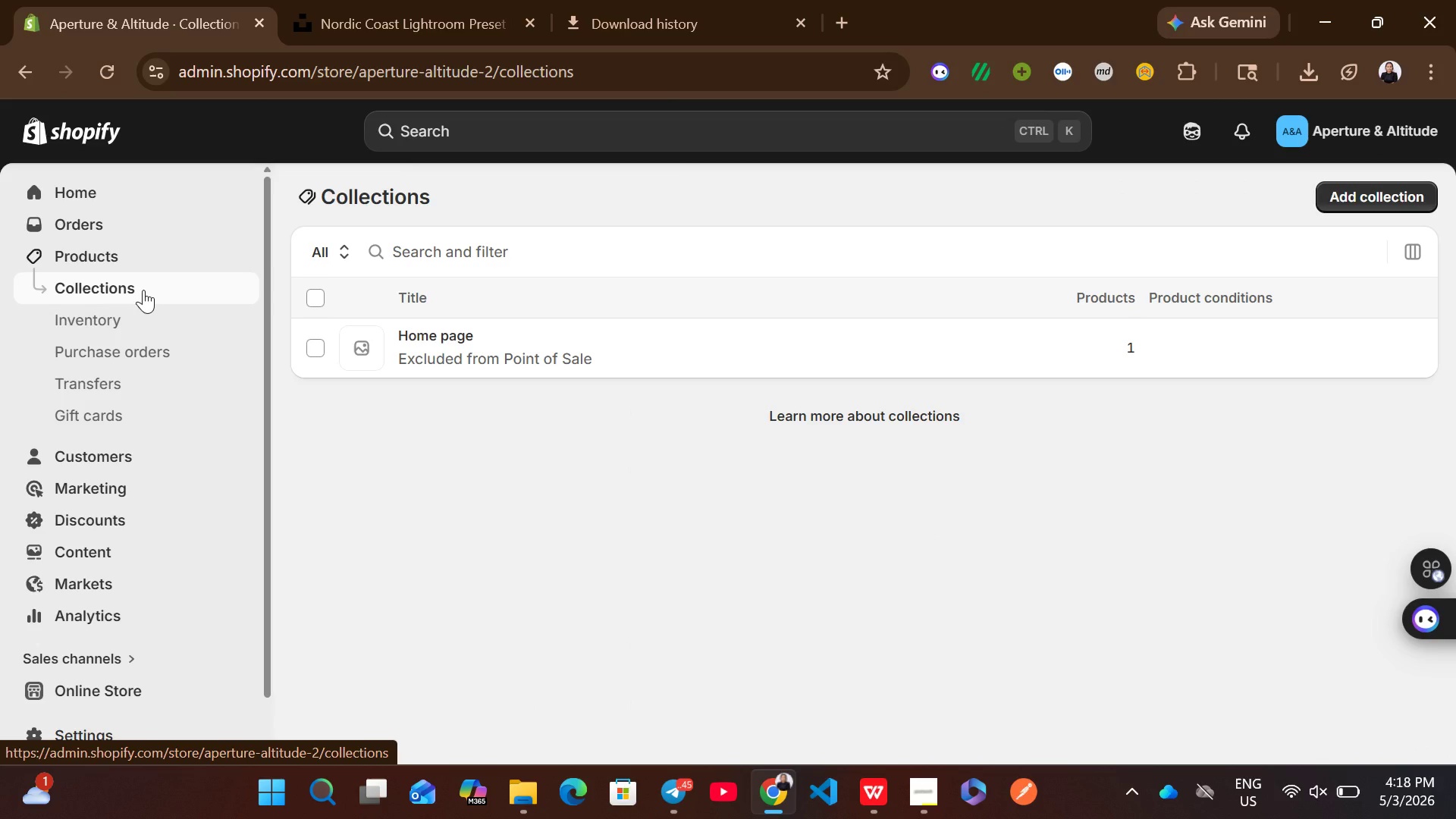 
left_click([1343, 202])
 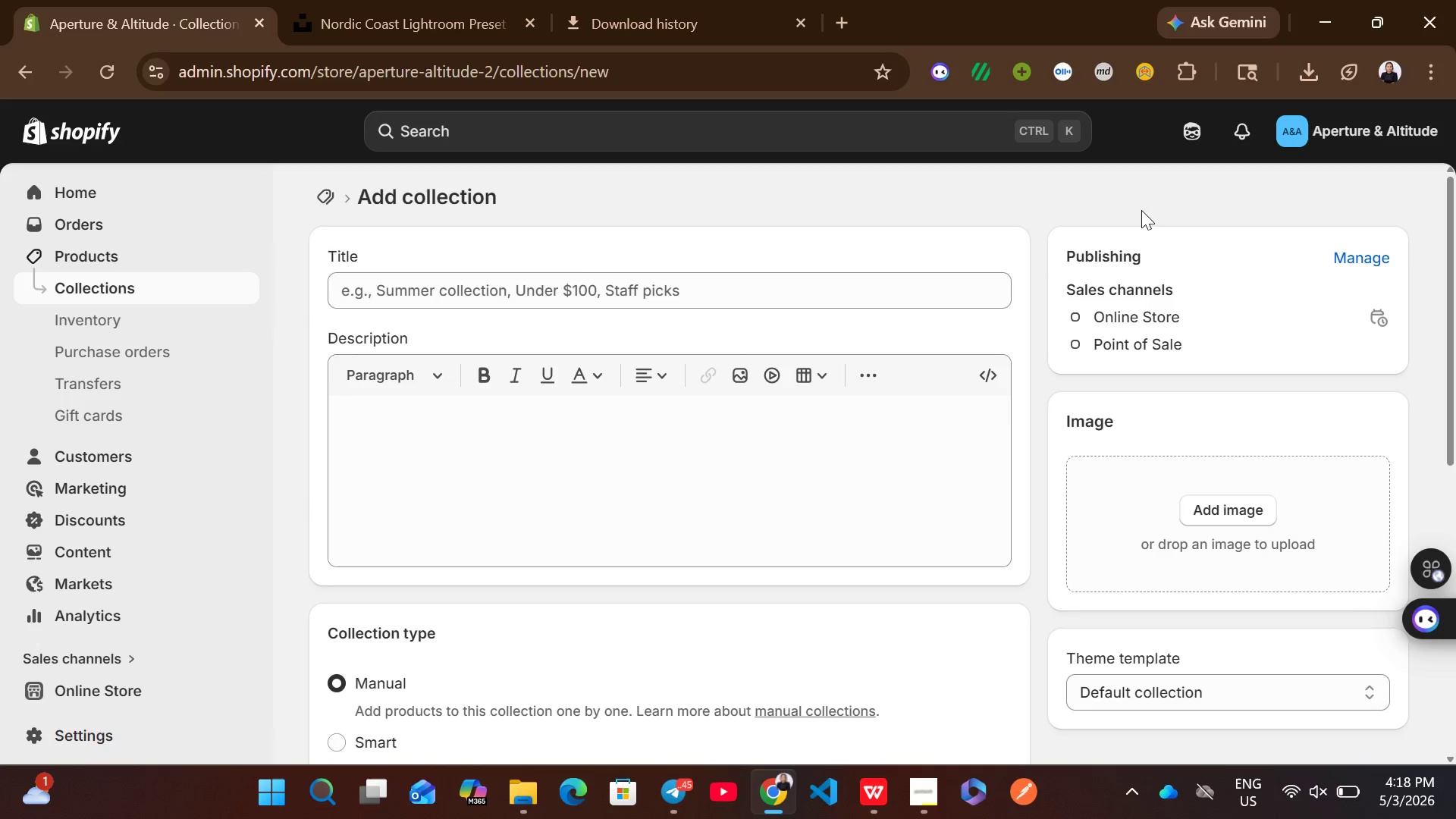 
wait(7.74)
 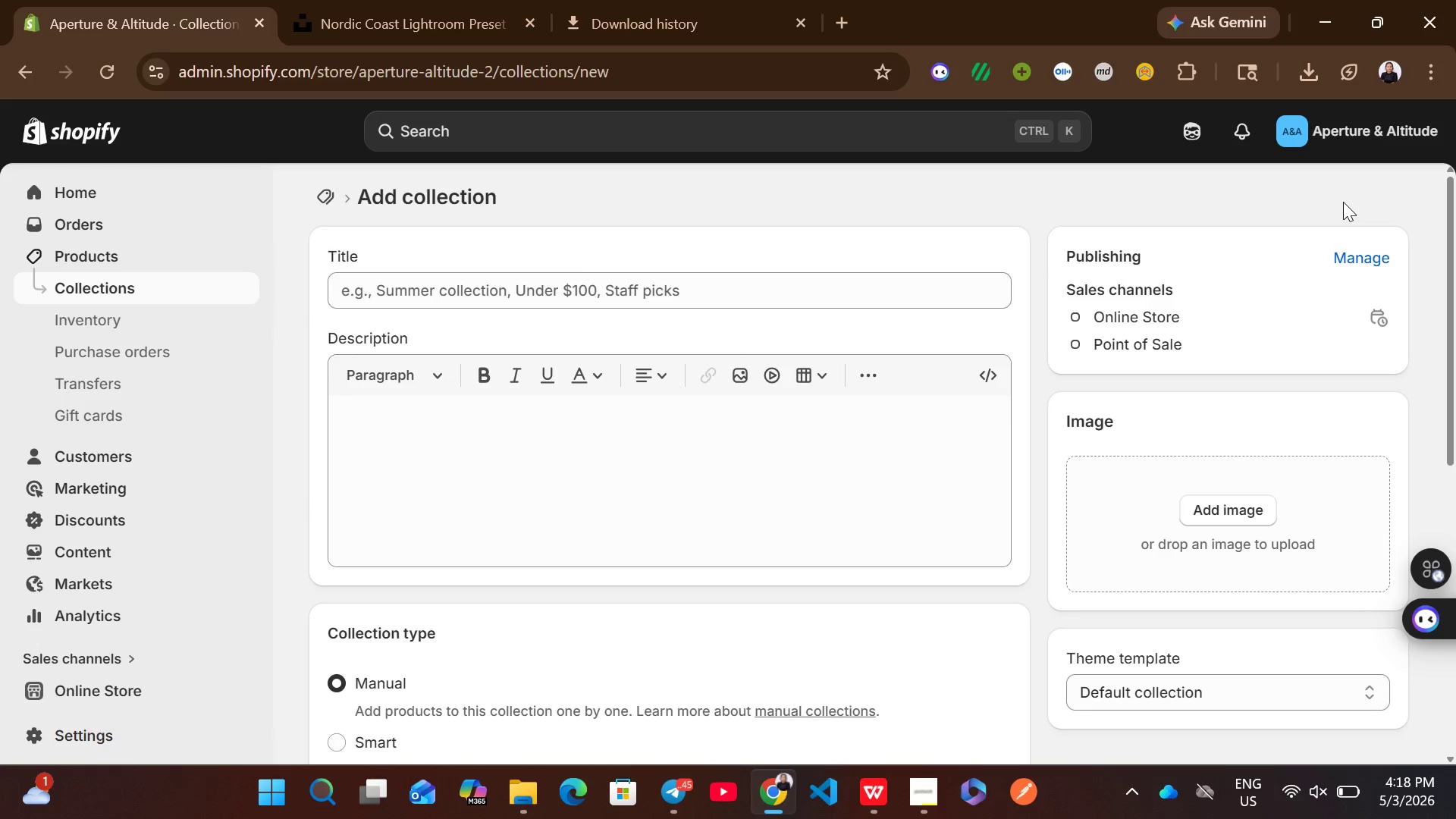 
left_click([632, 279])
 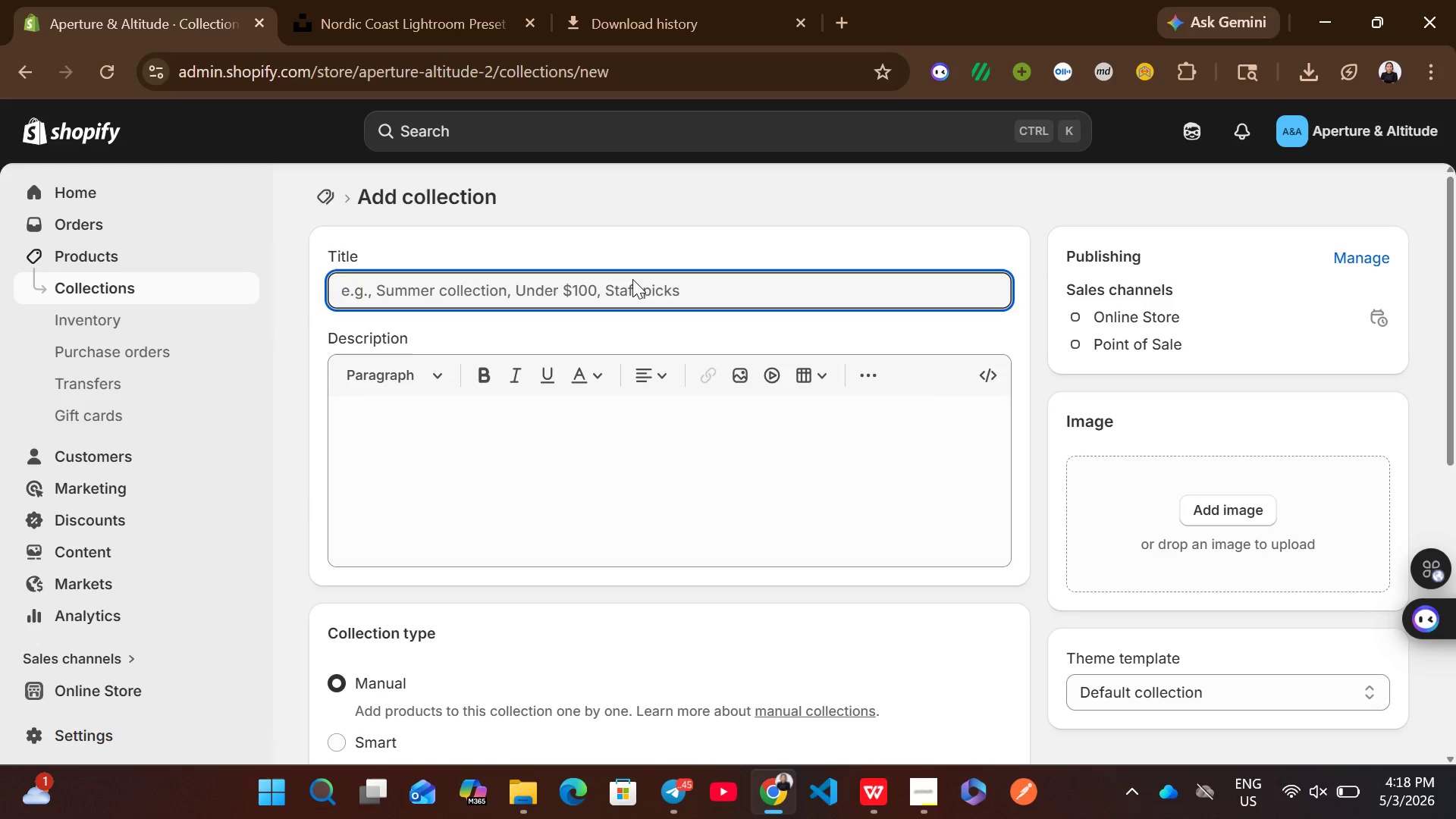 
hold_key(key=ShiftLeft, duration=0.41)
 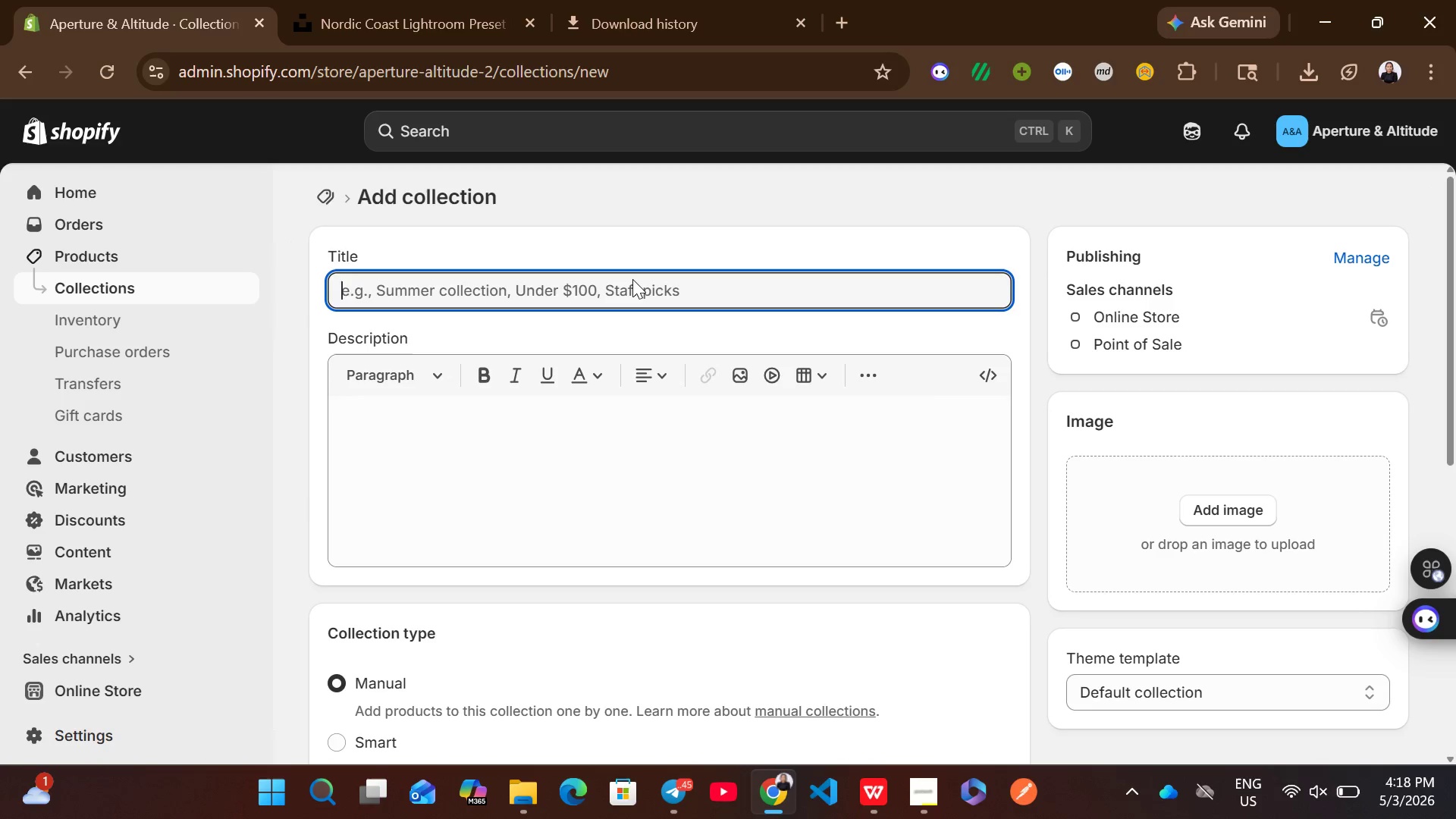 
type(Lightroom presets)
 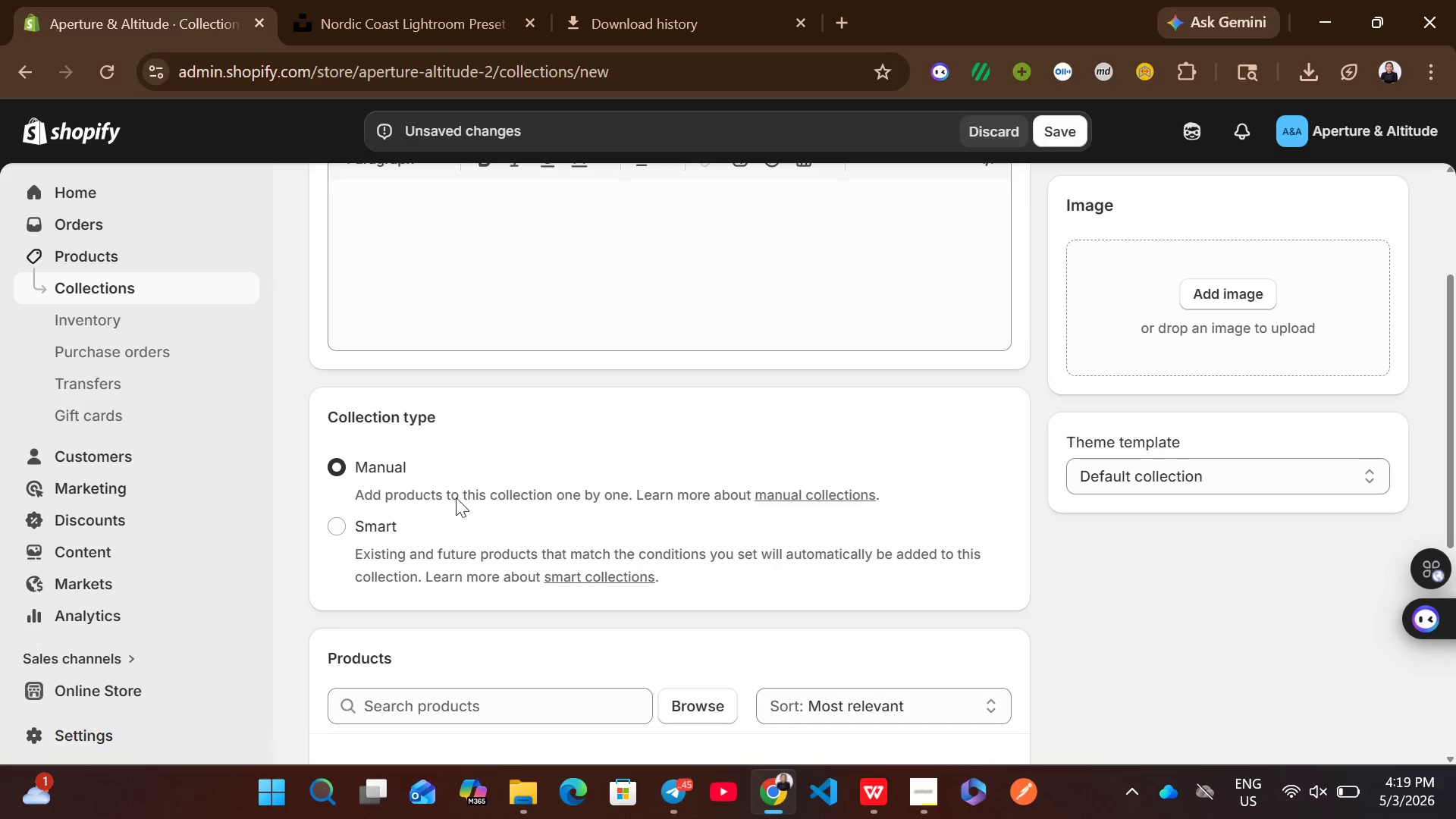 
left_click([342, 520])
 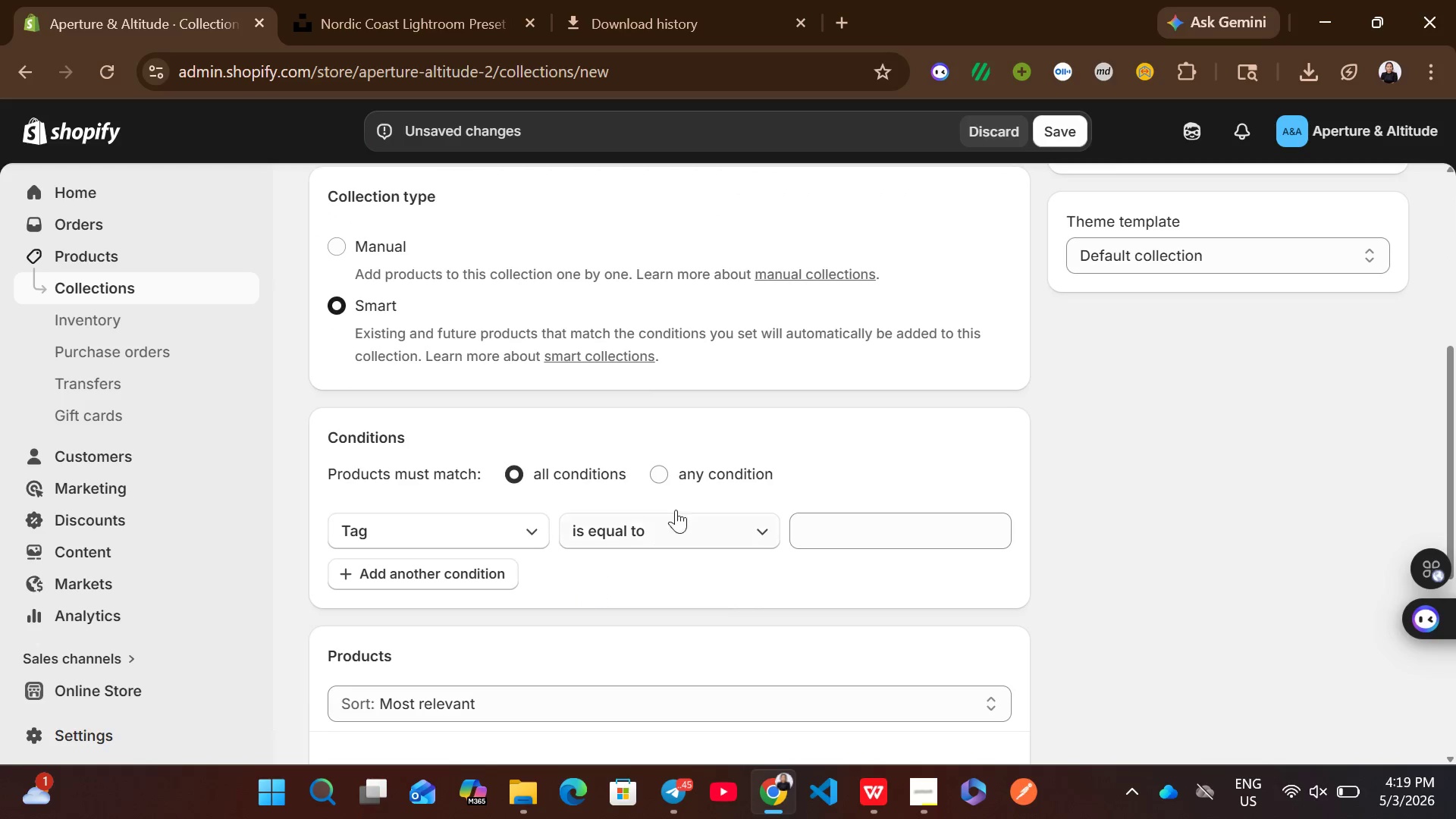 
left_click([673, 482])
 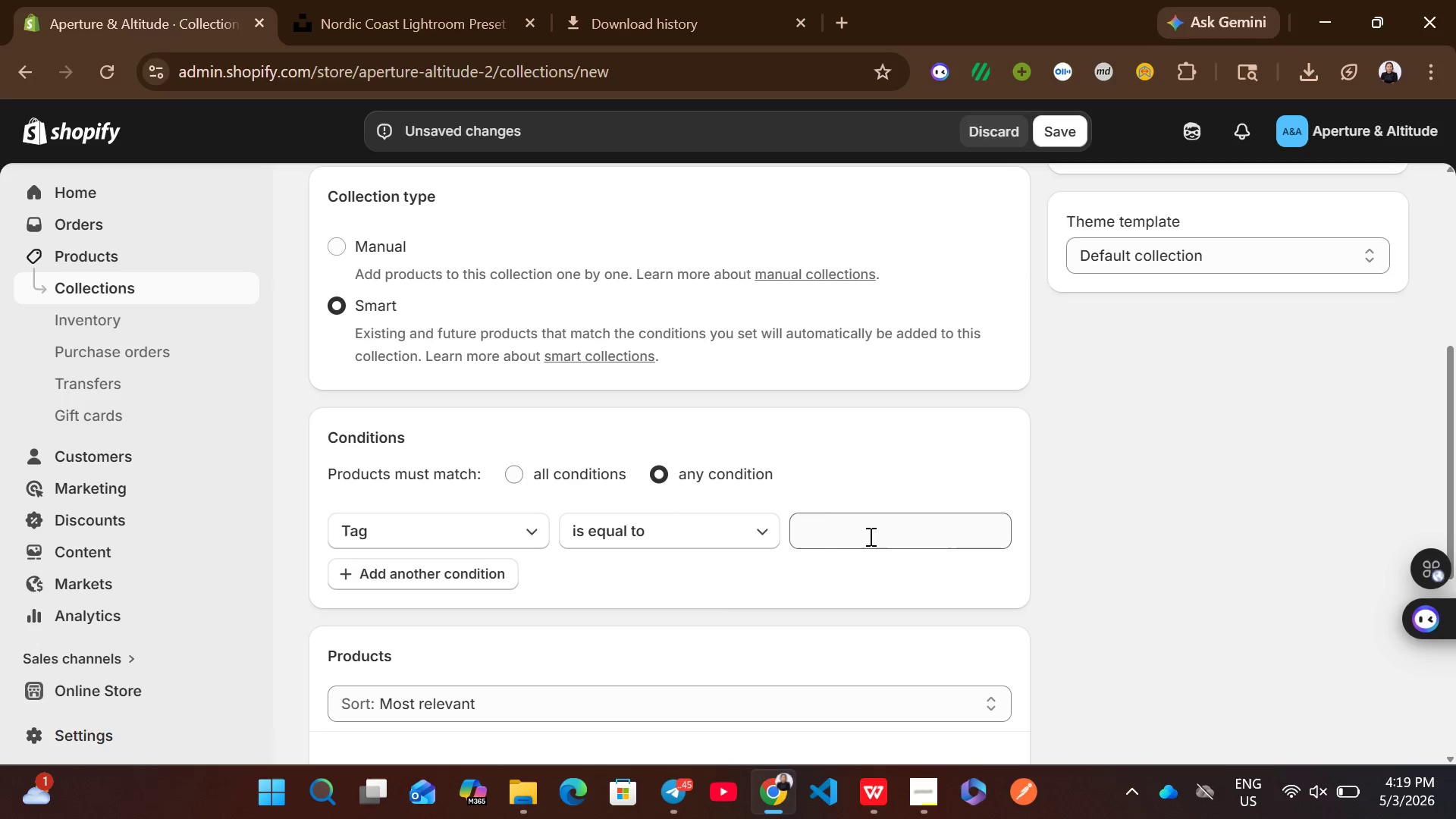 
left_click([869, 534])
 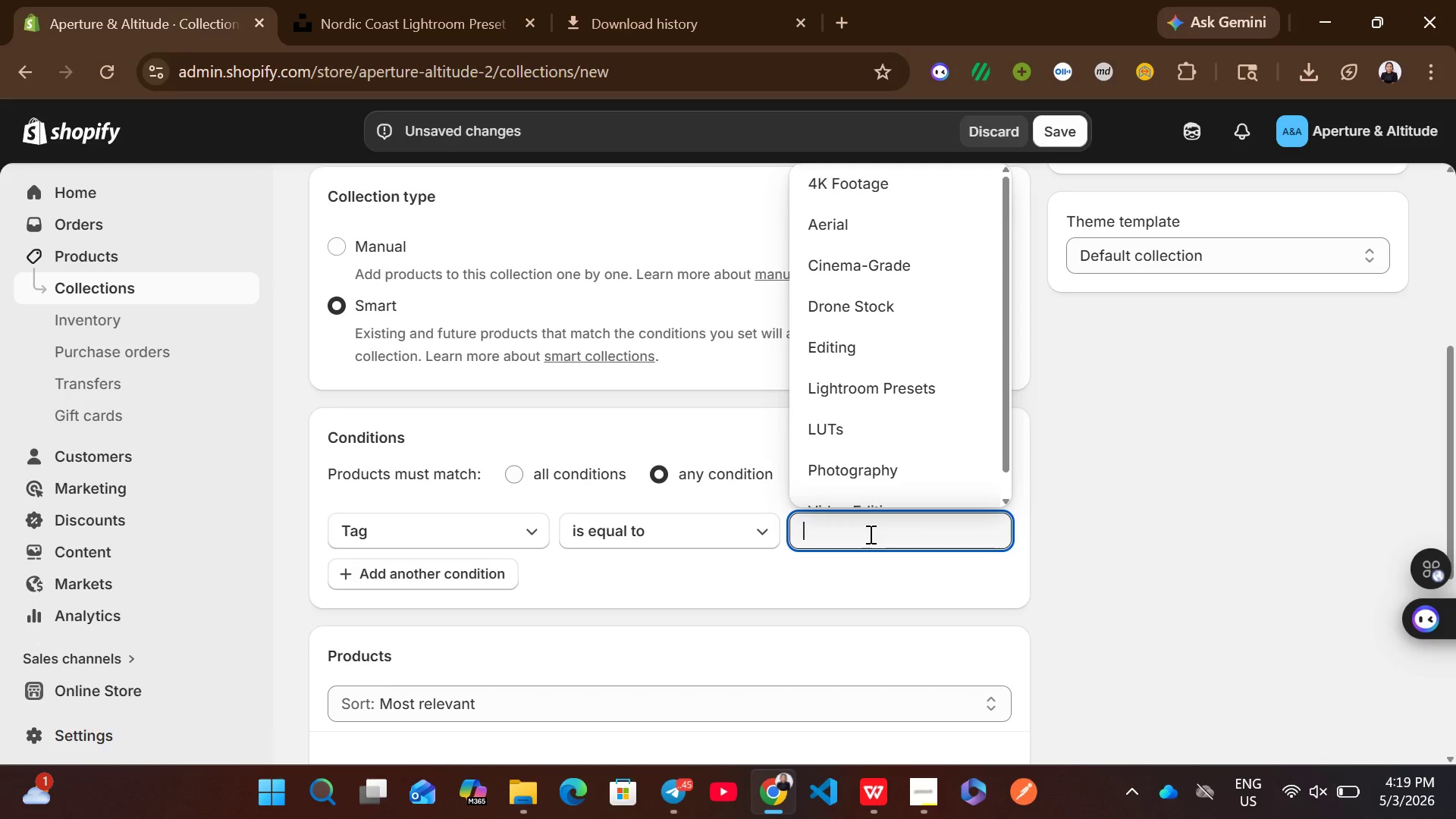 
type(li)
 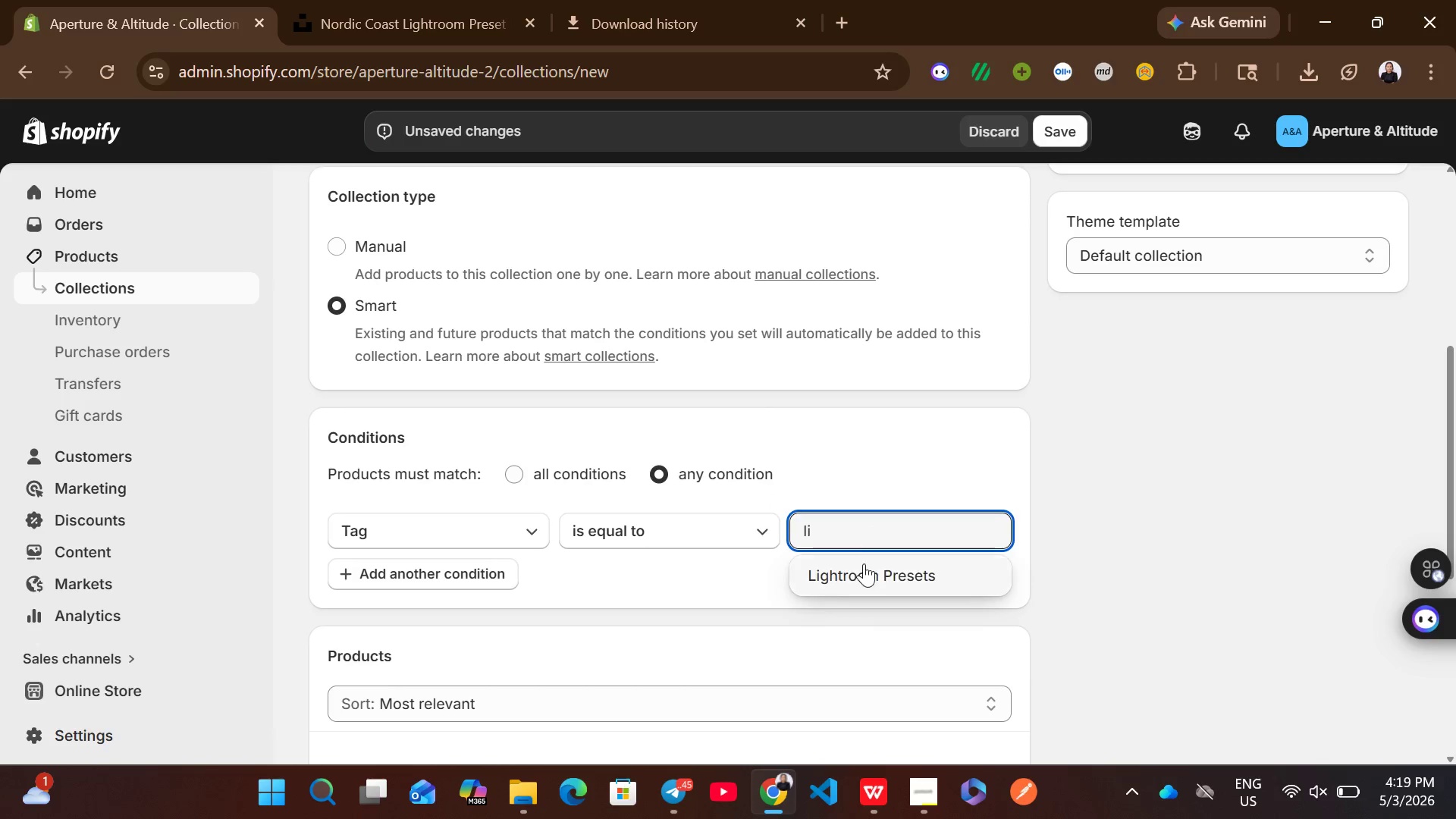 
left_click([864, 566])
 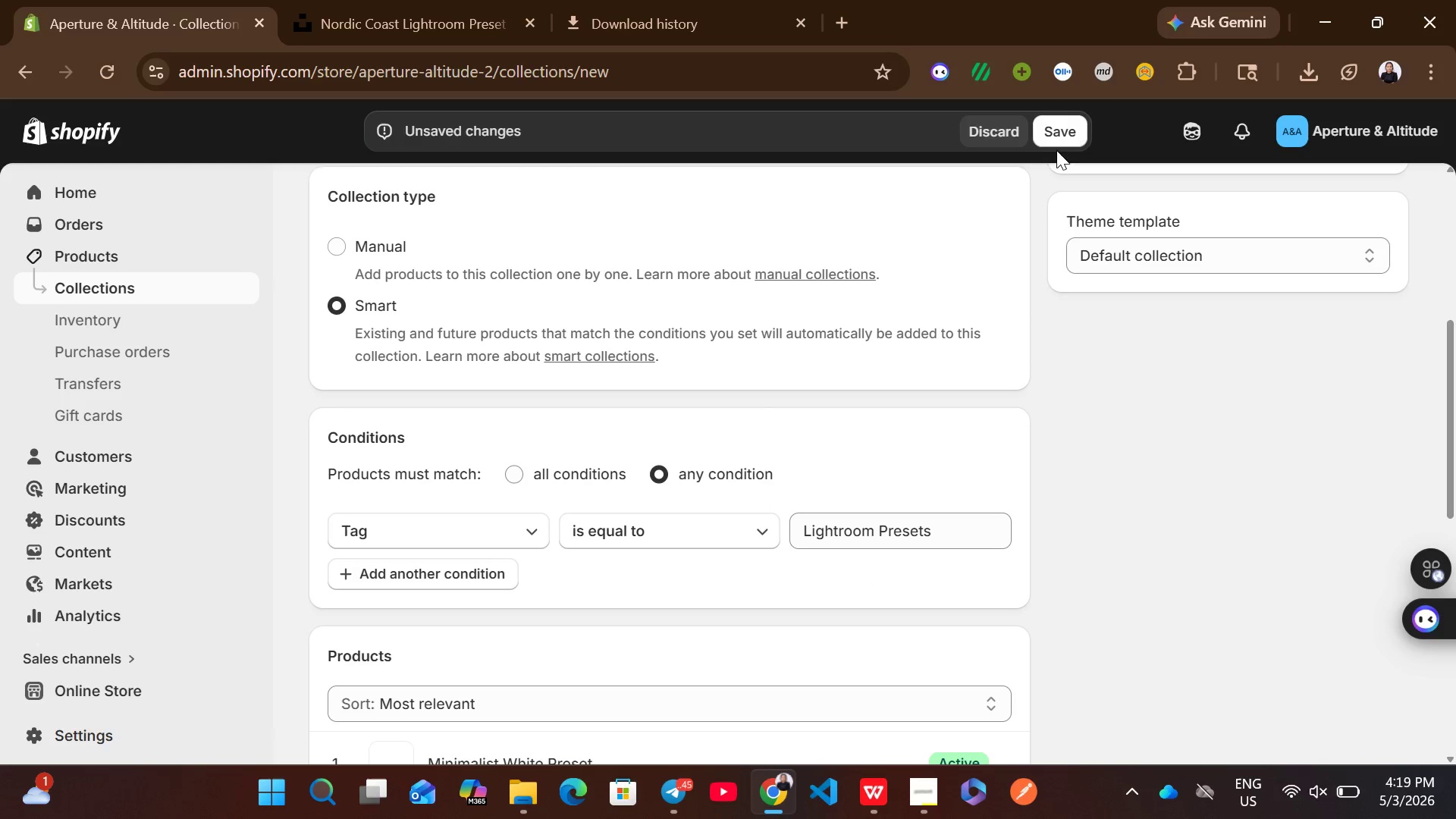 
left_click([1052, 138])
 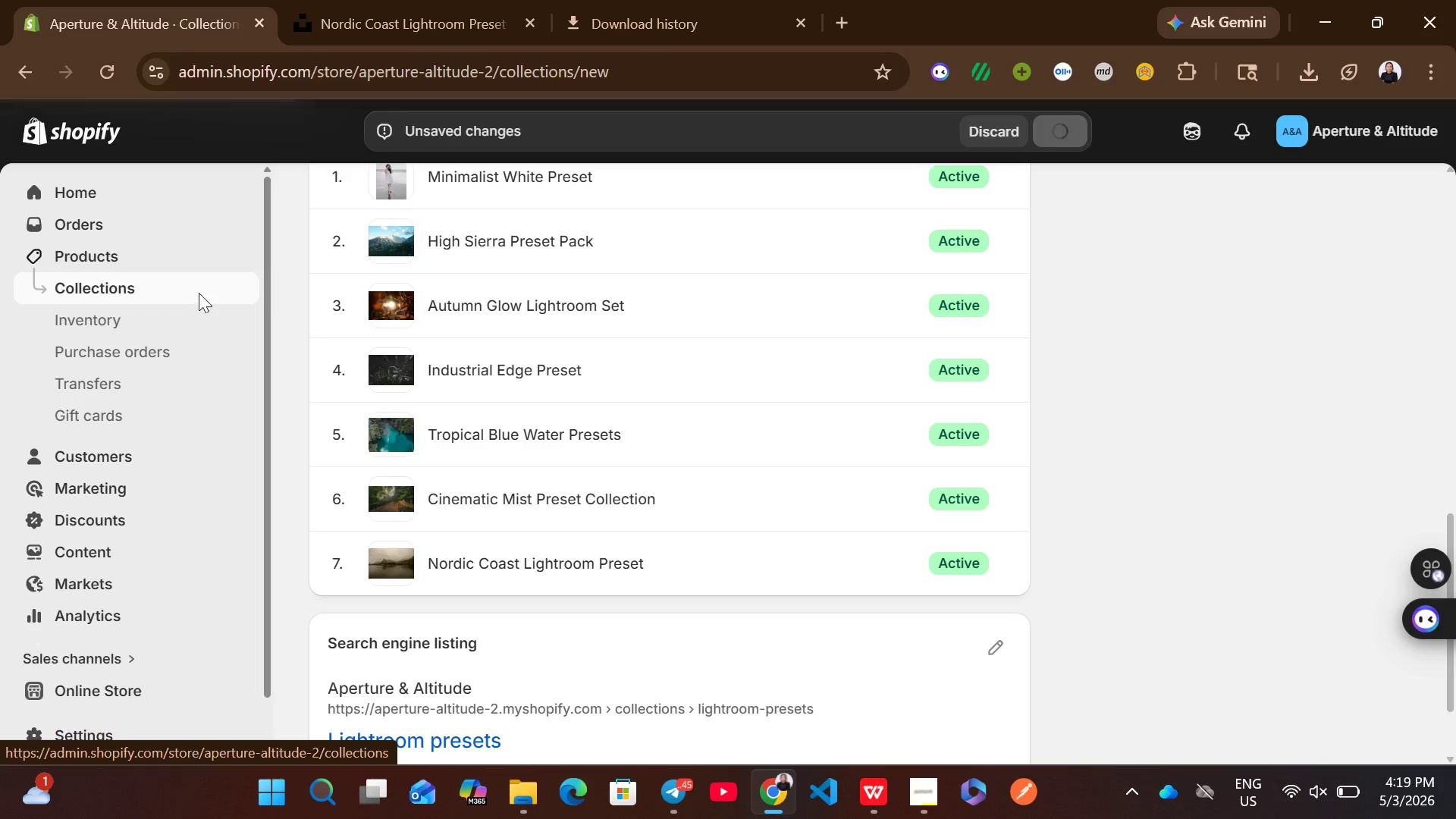 
wait(6.38)
 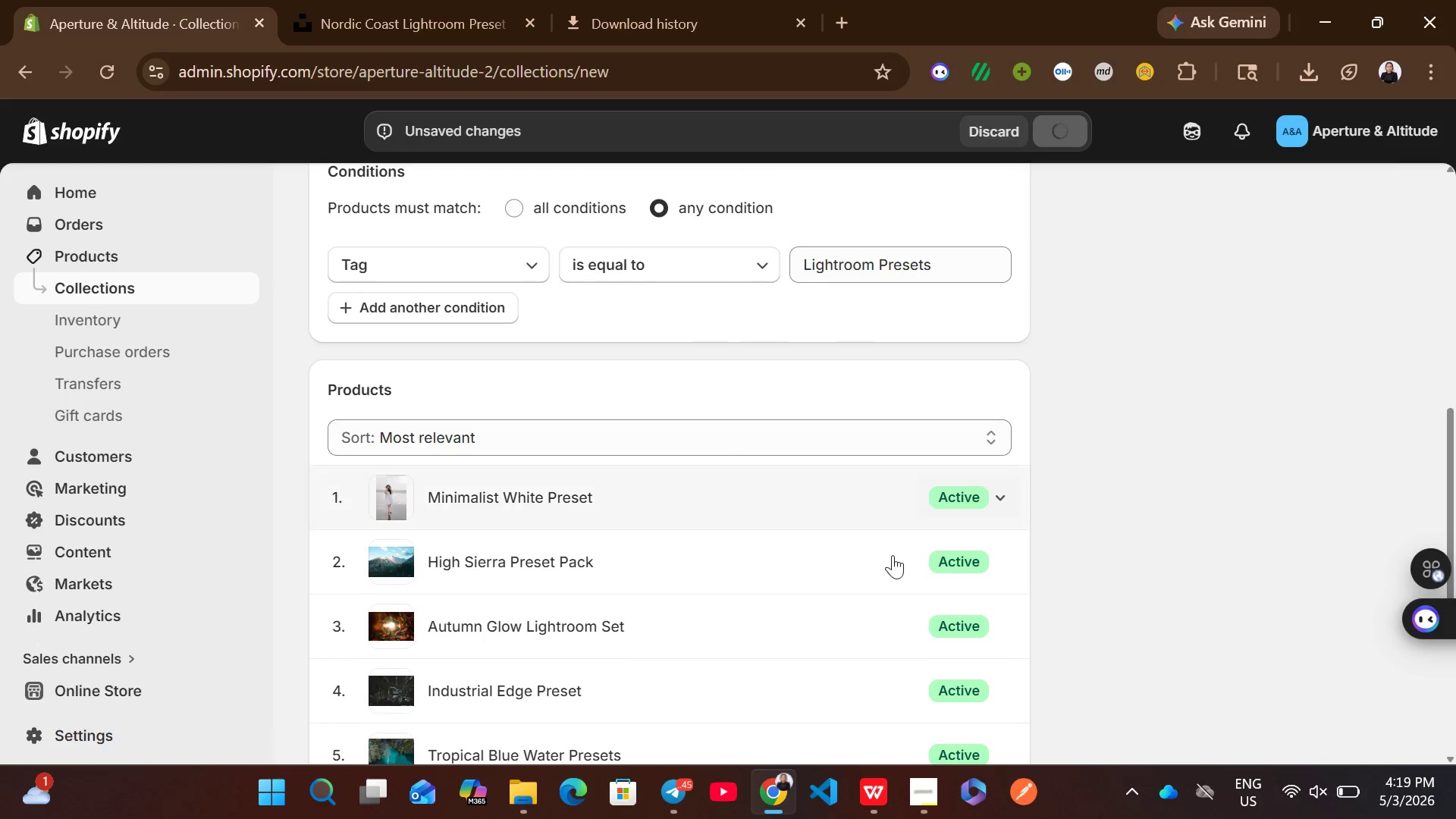 
left_click([199, 293])
 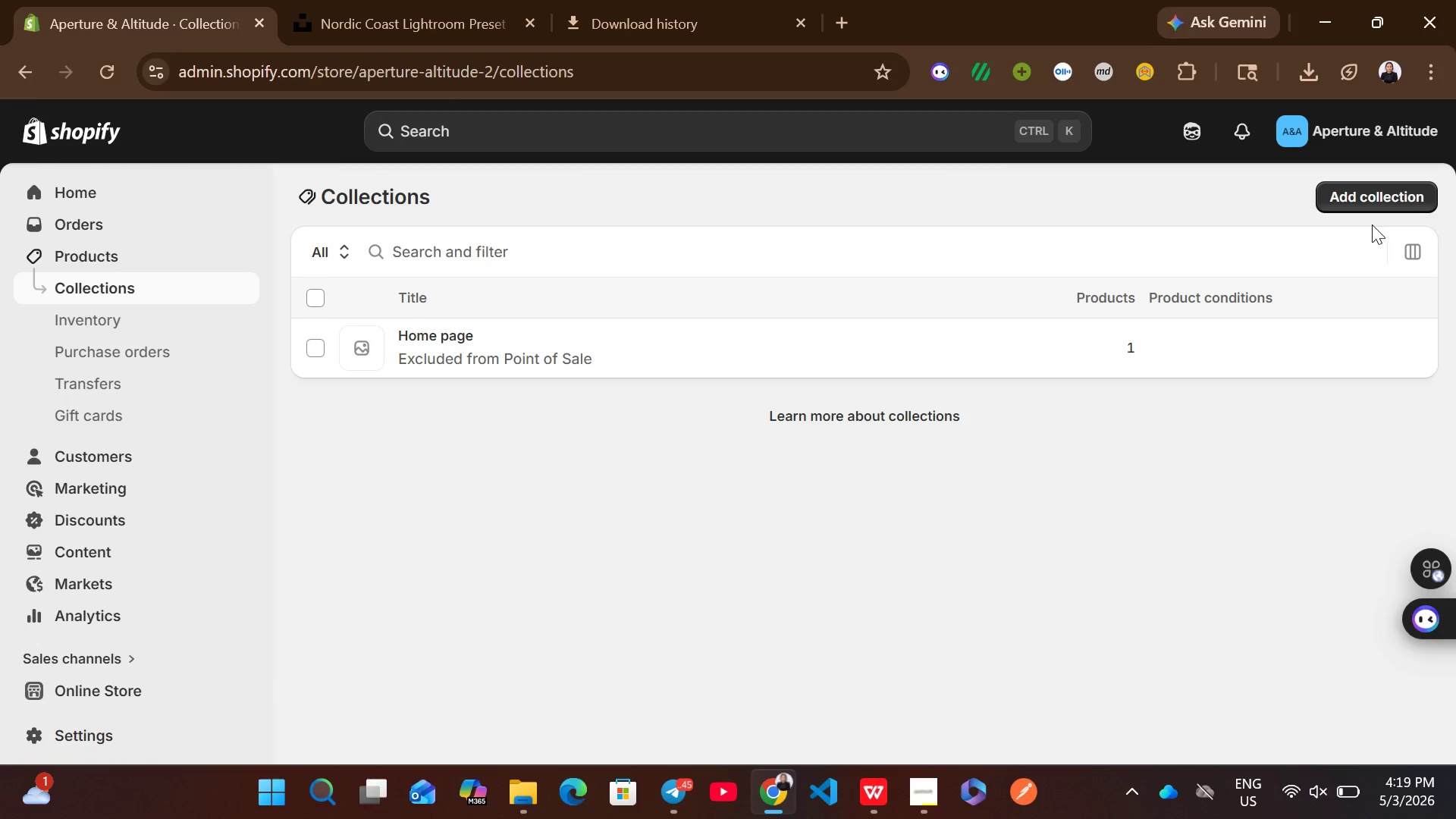 
left_click([1357, 199])
 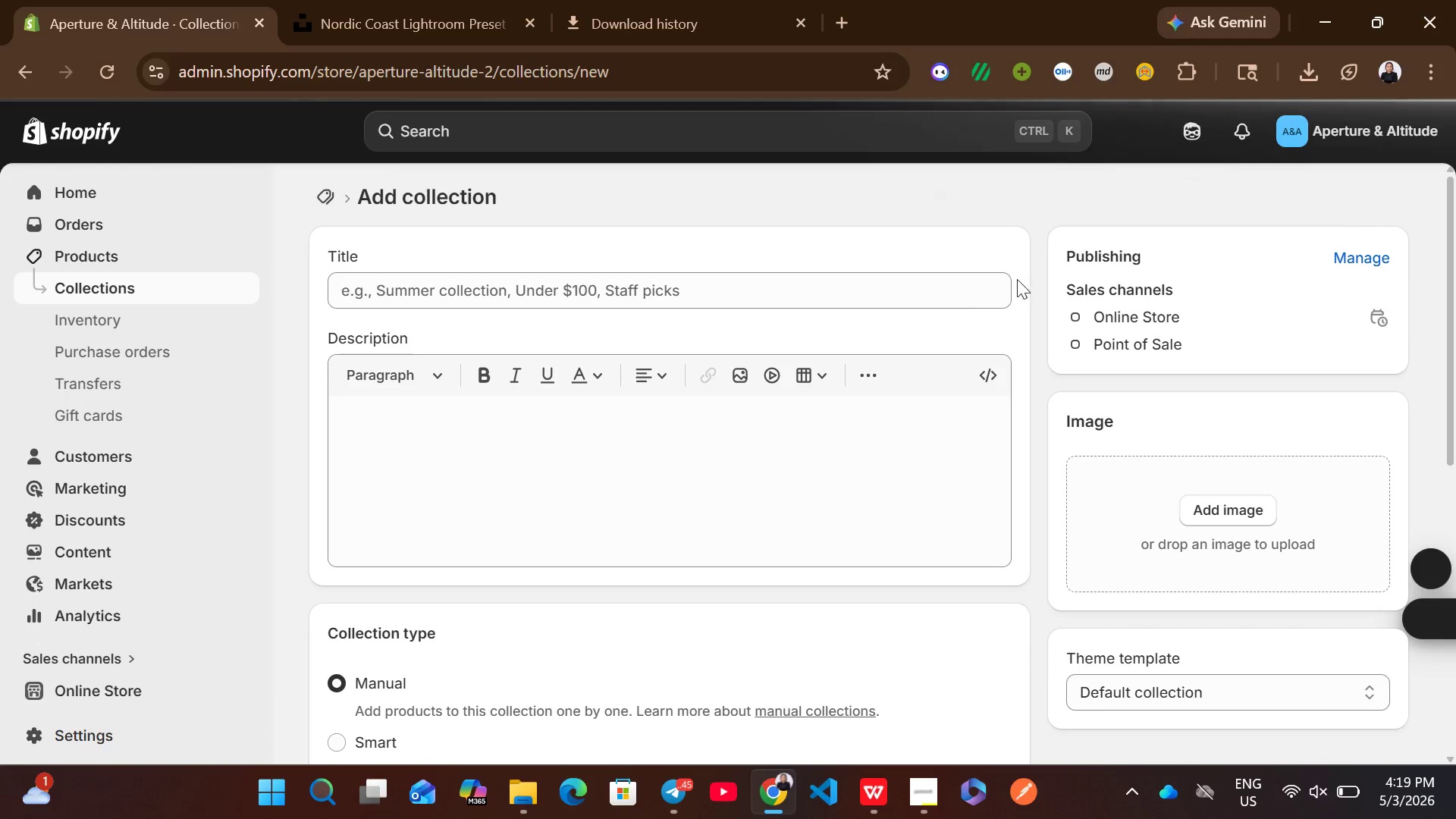 
left_click([676, 297])
 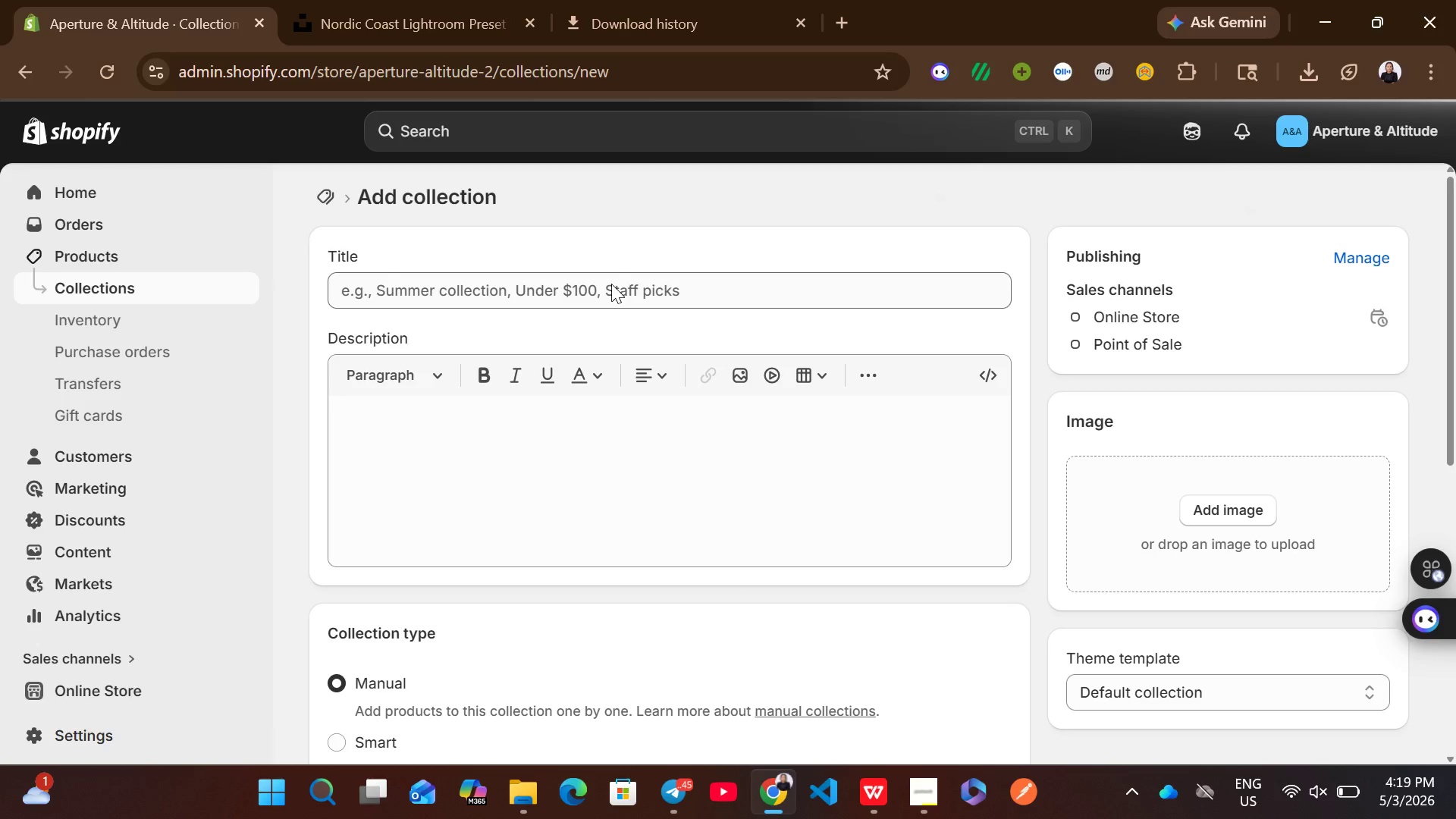 
left_click([611, 284])
 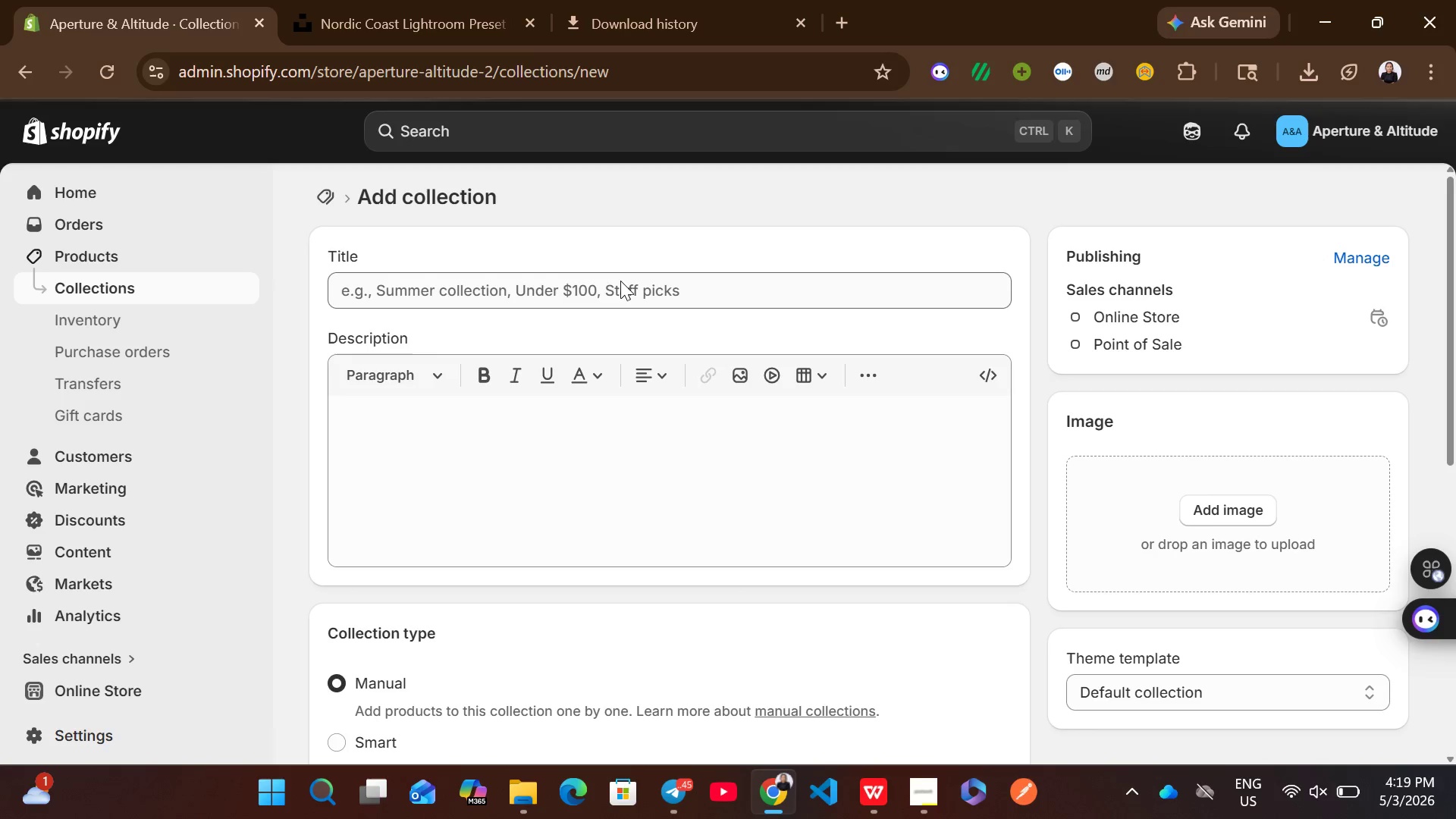 
left_click([620, 281])
 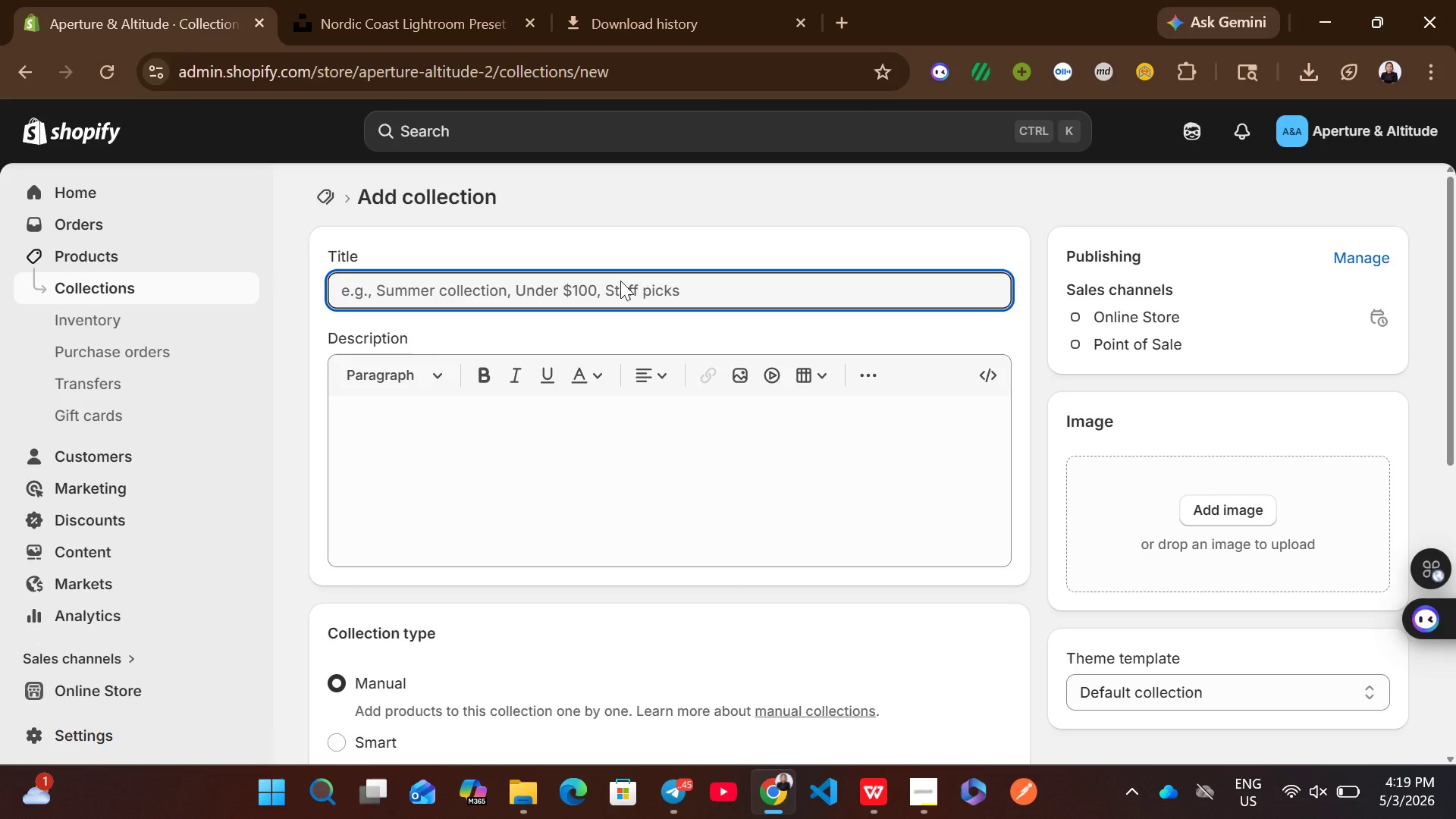 
type(Cinematic assets)
 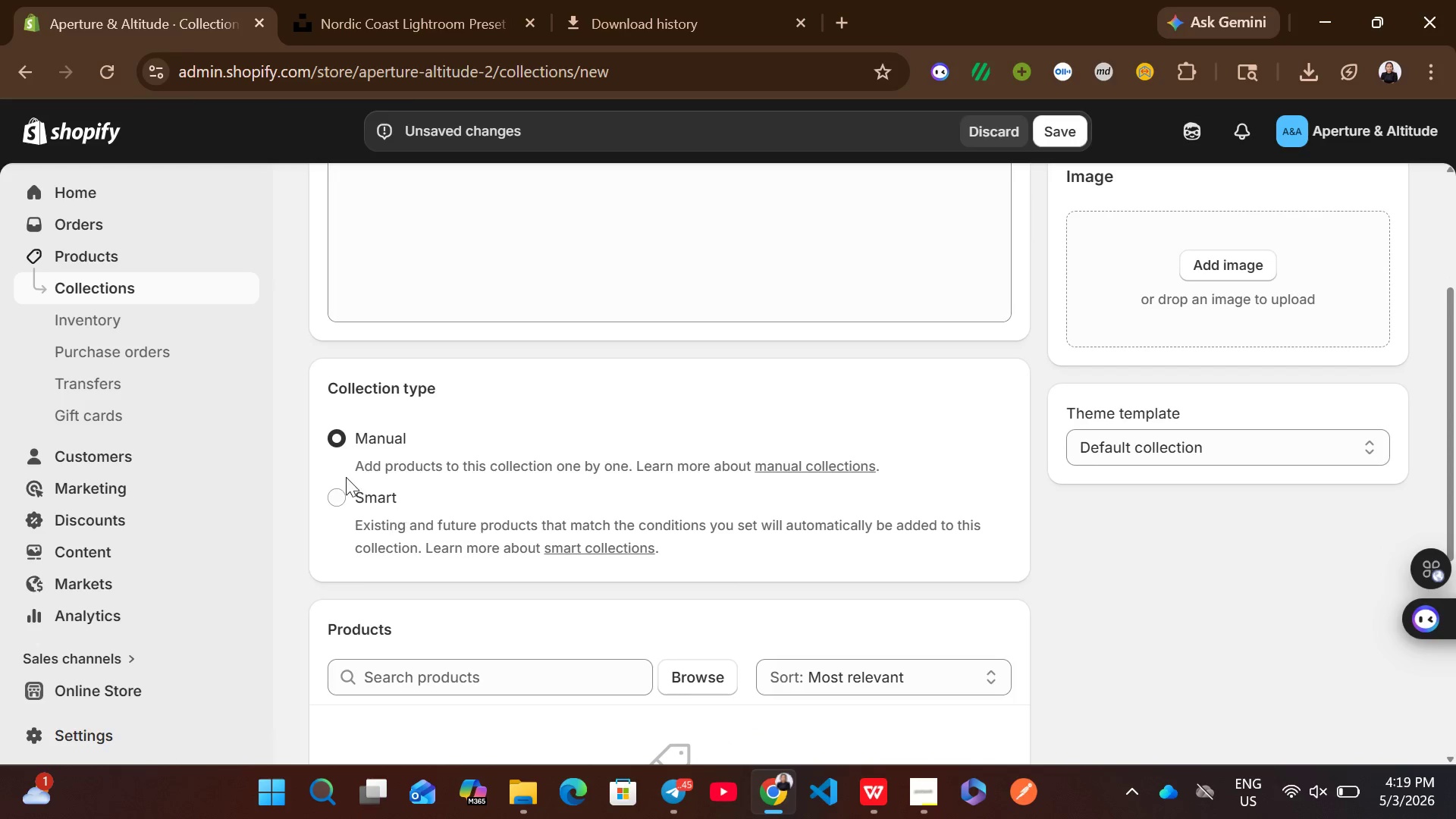 
left_click([341, 488])
 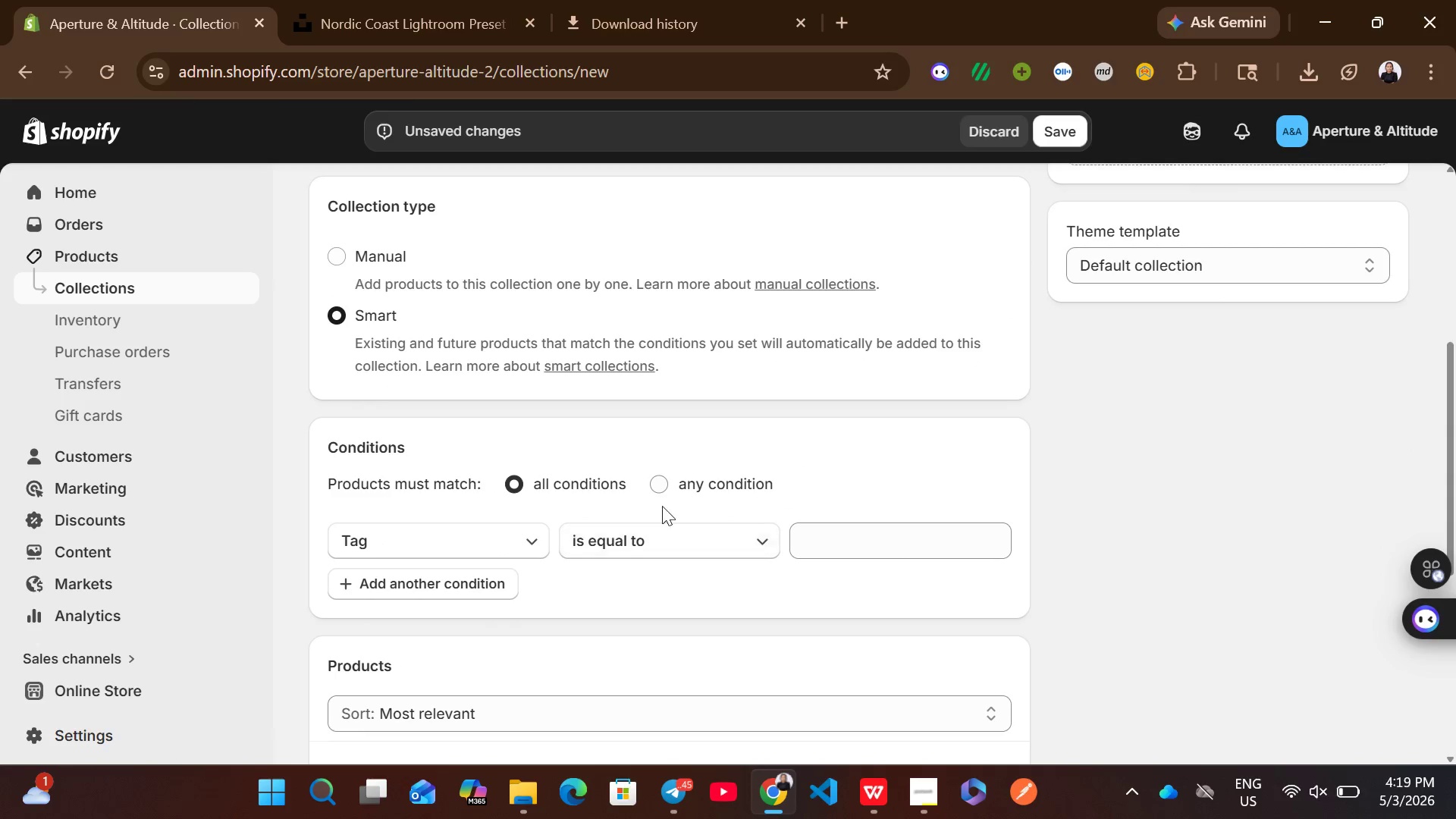 
left_click([864, 540])
 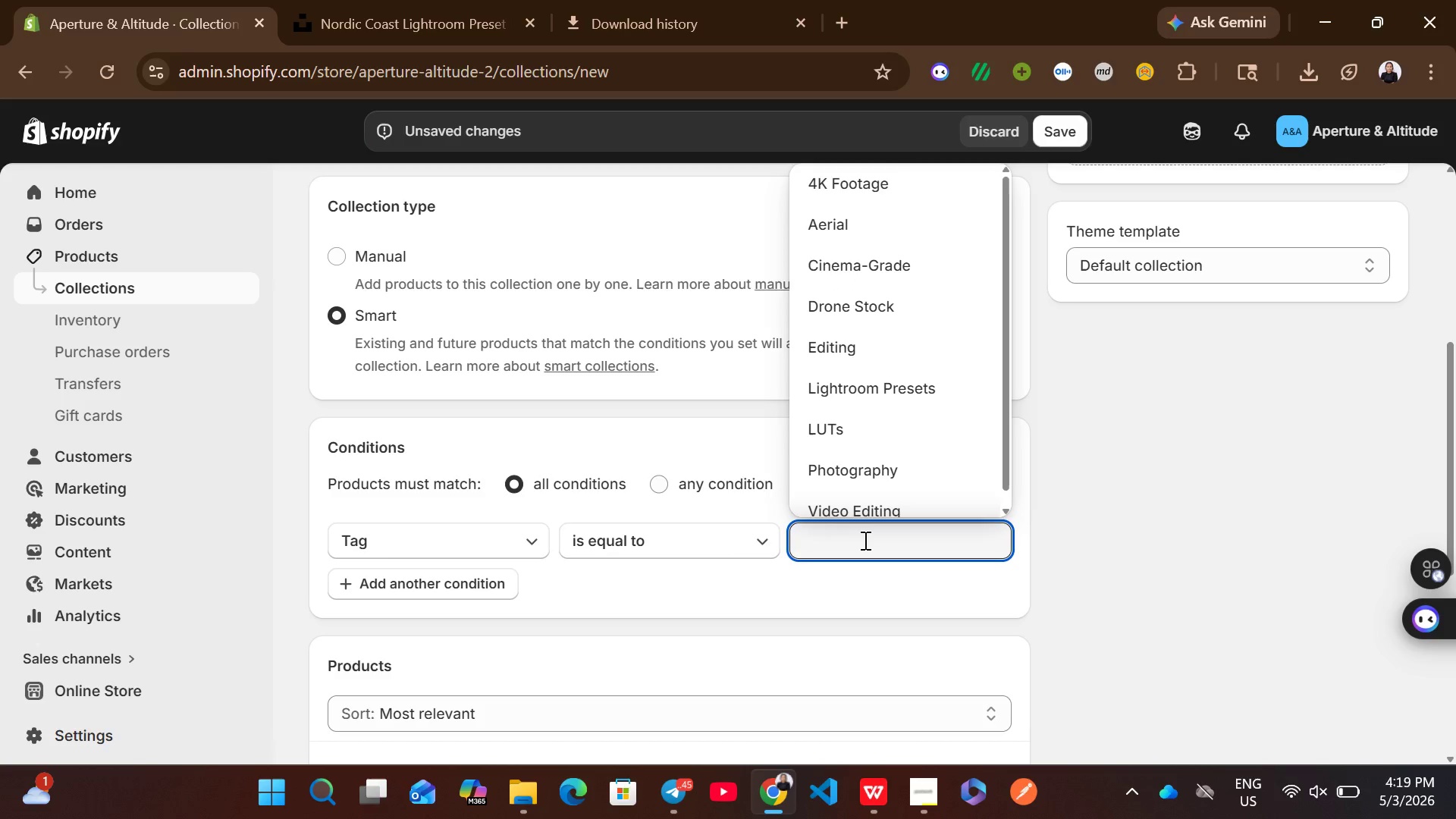 
left_click([668, 482])
 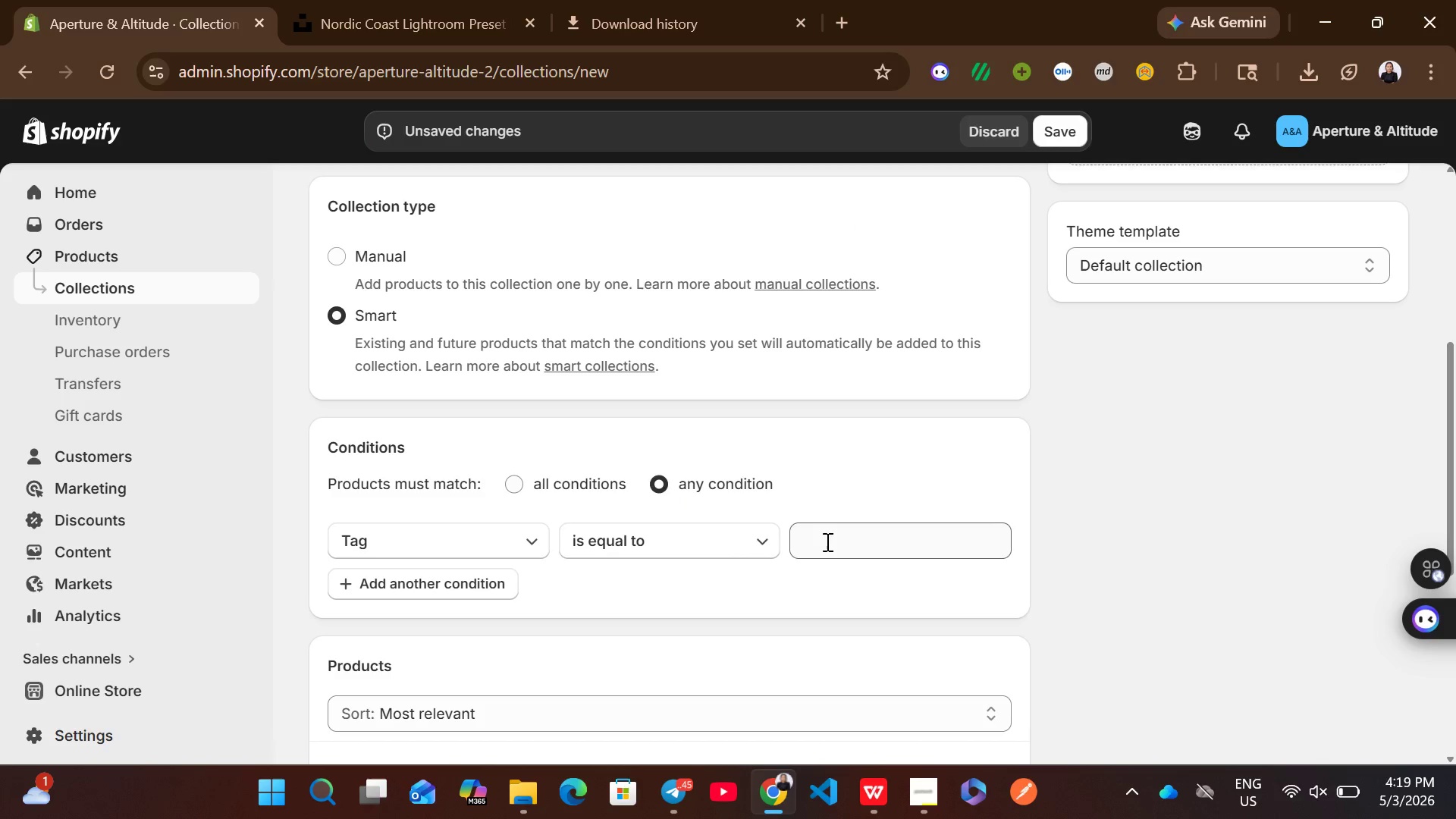 
left_click([830, 544])
 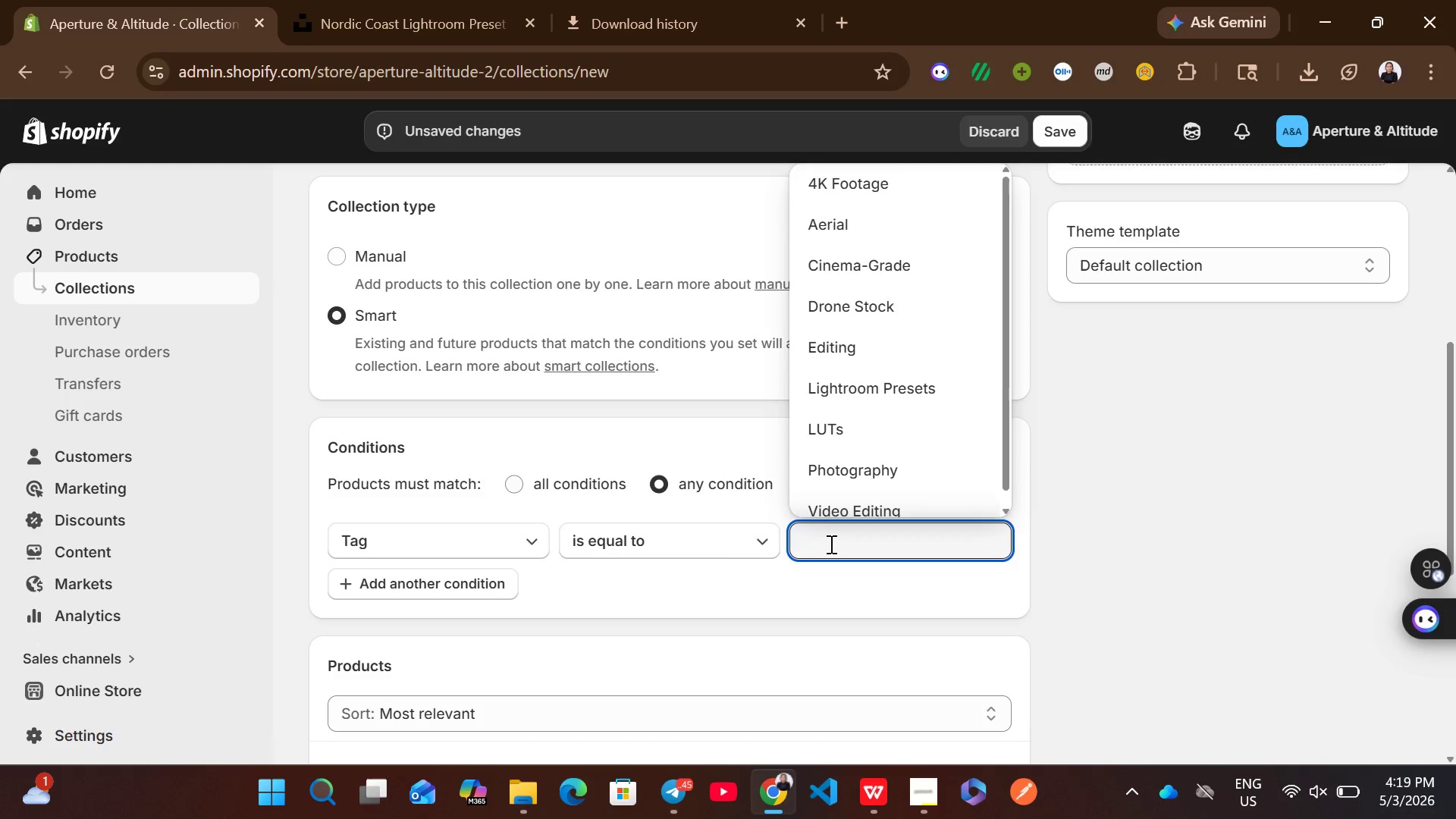 
type(cine)
 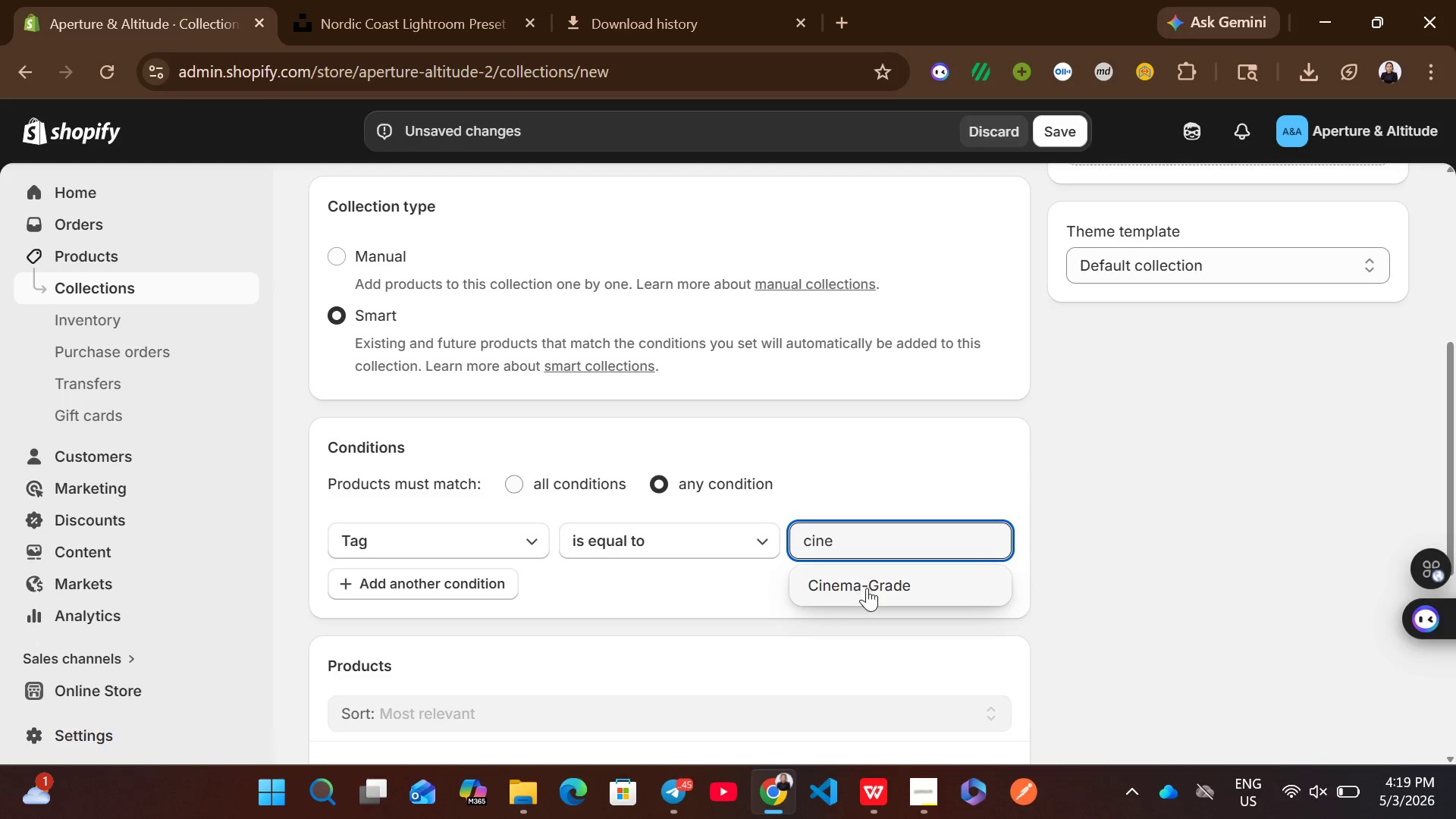 
left_click([868, 592])
 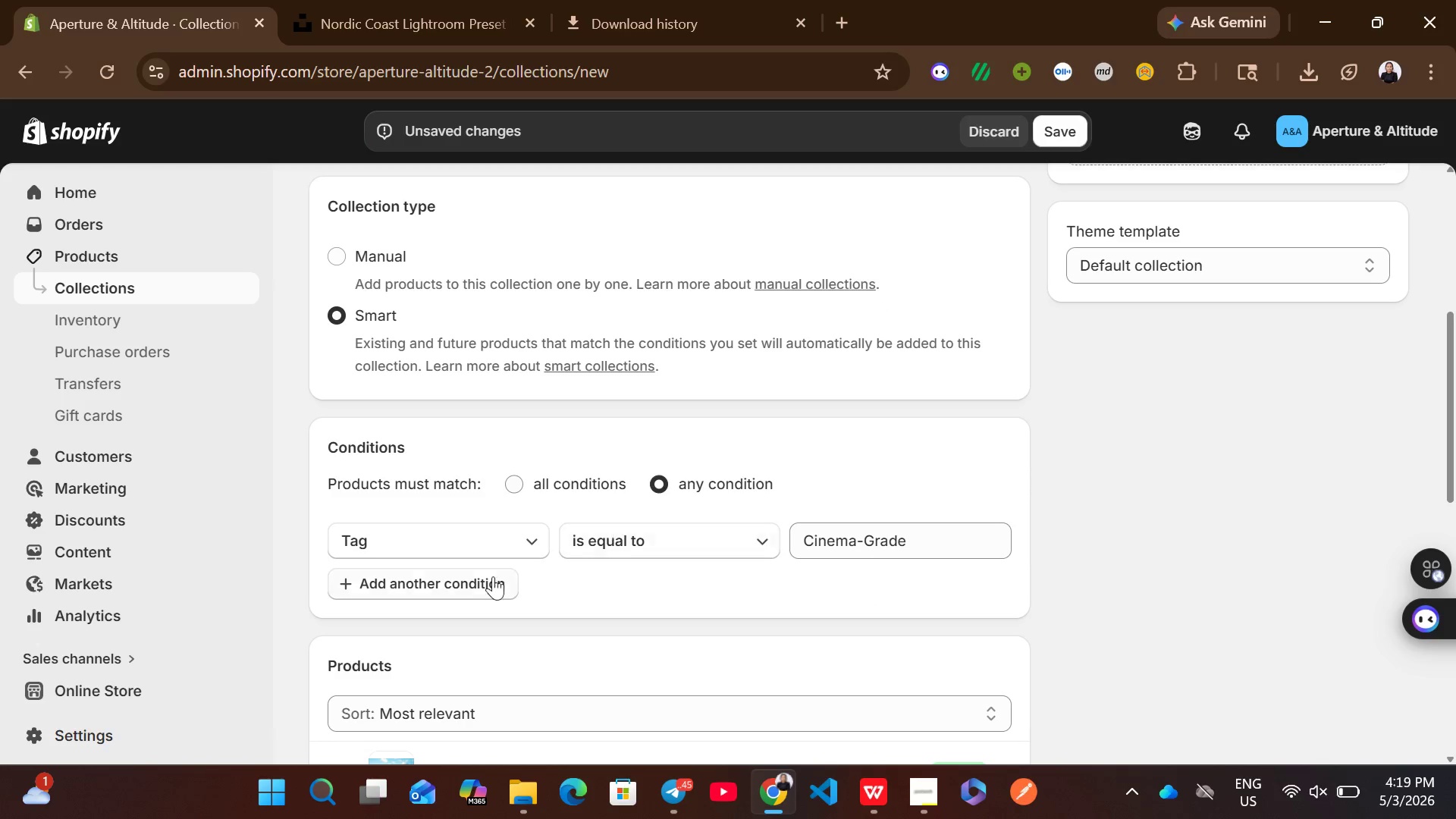 
left_click([461, 577])
 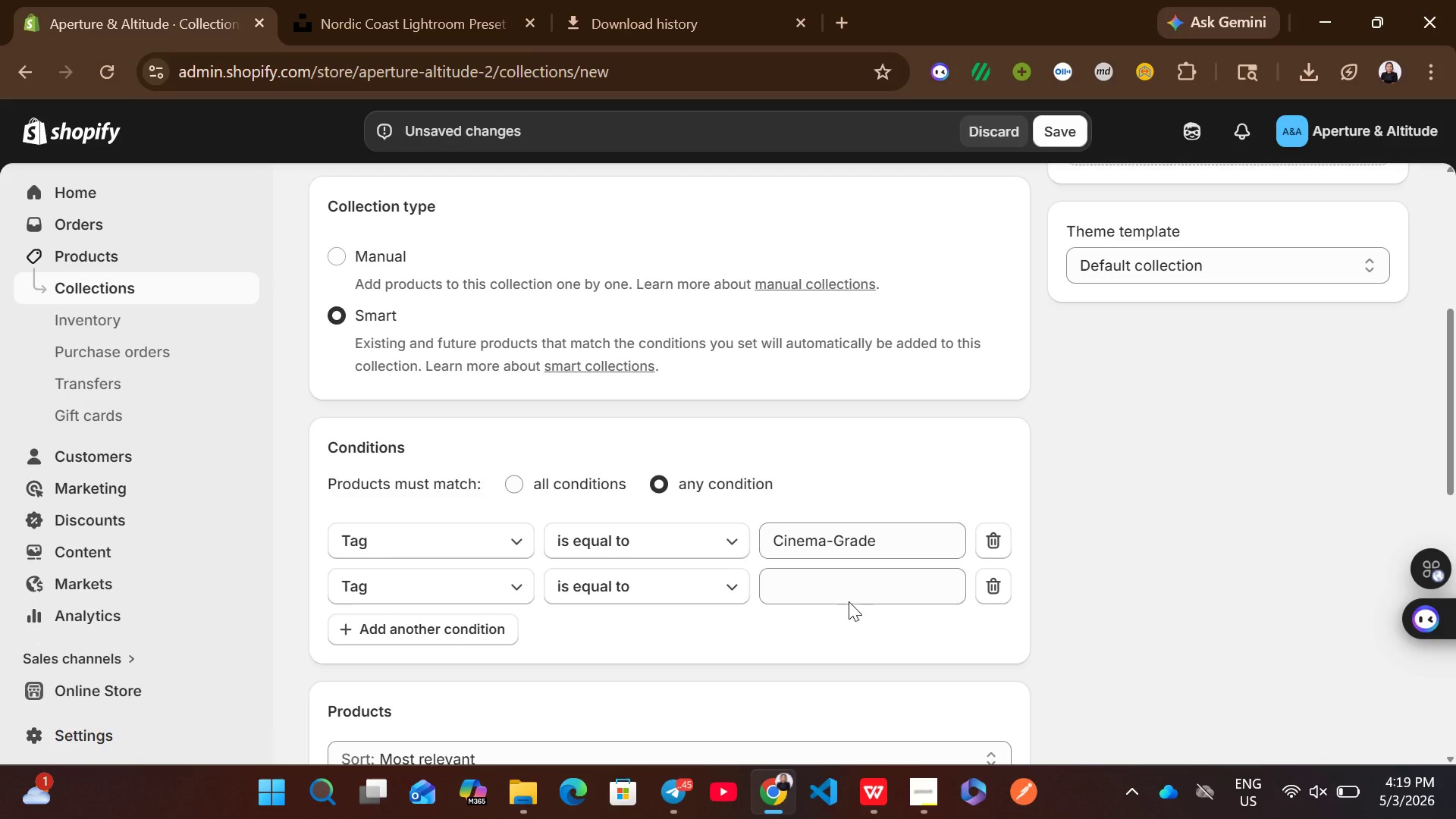 
left_click([849, 597])
 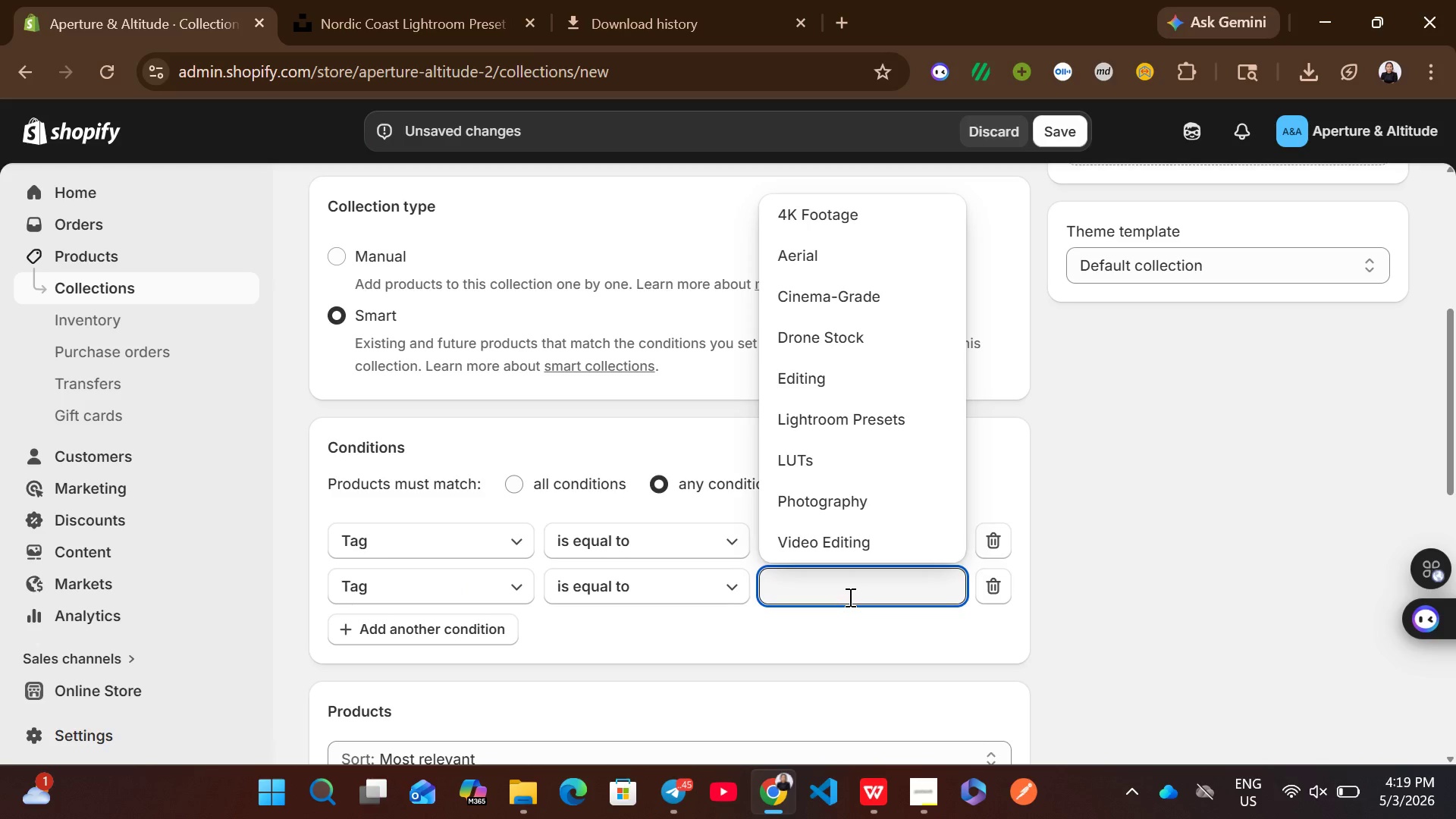 
type(LUT)
 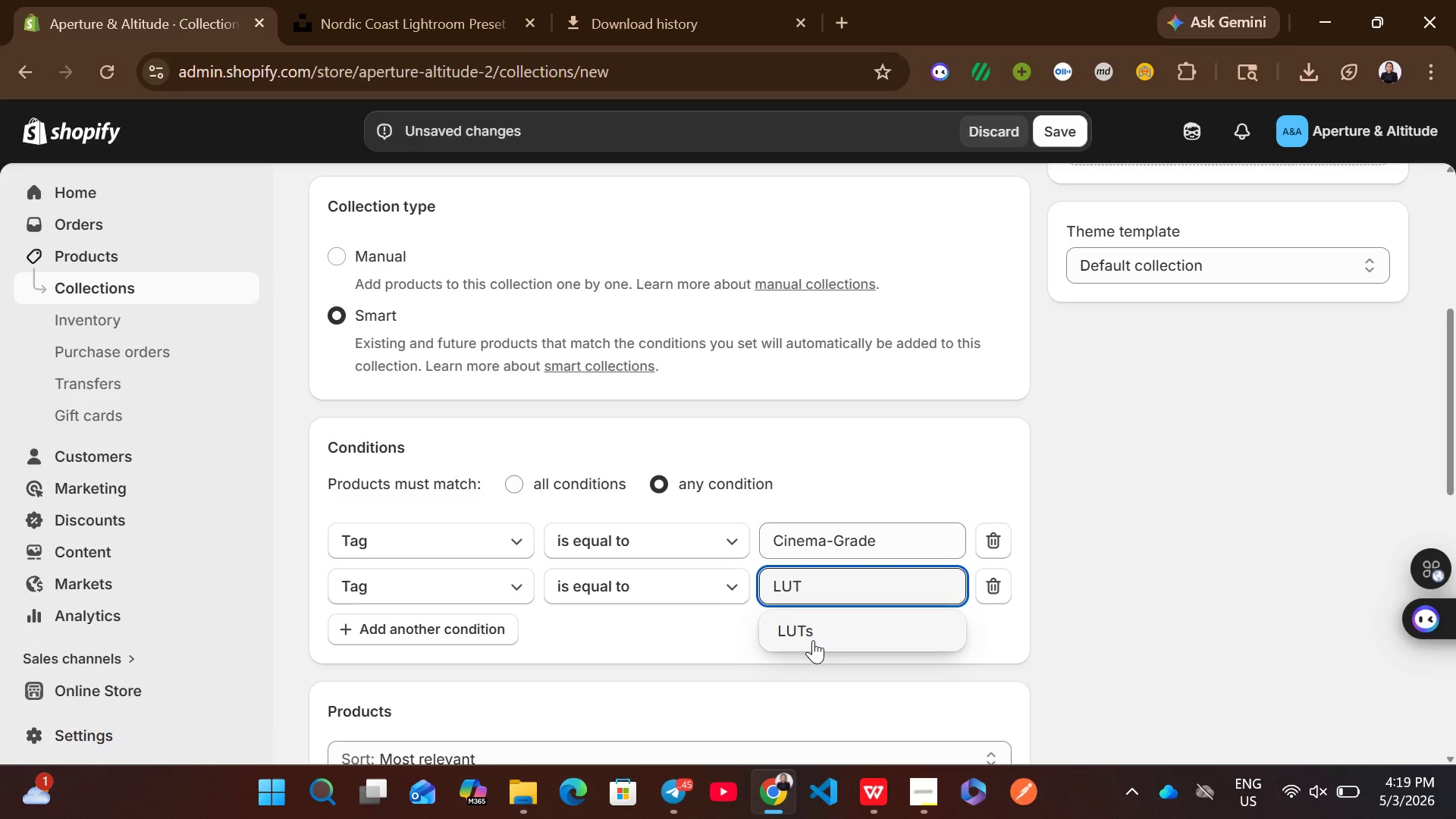 
left_click([809, 642])
 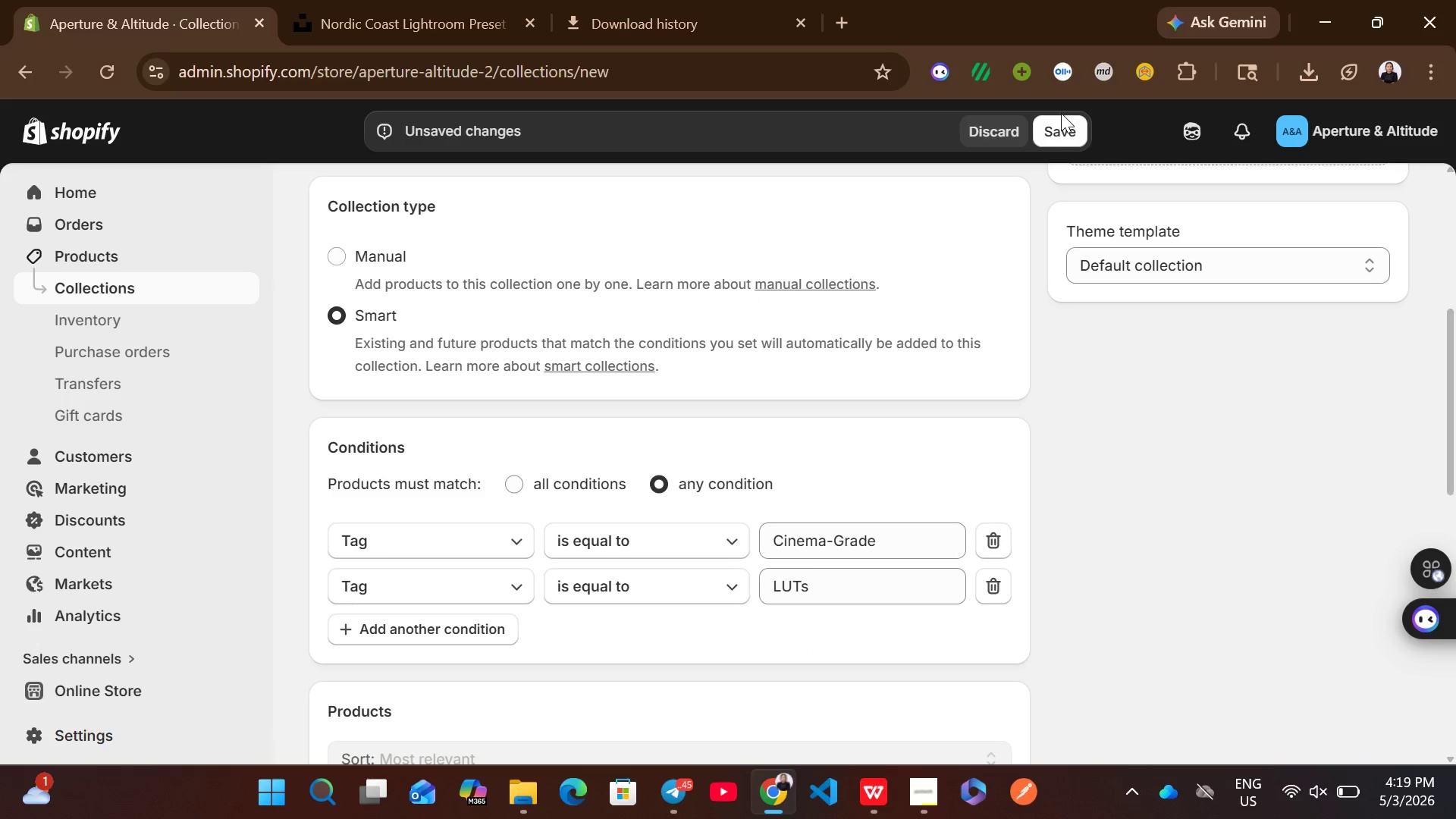 
left_click([1060, 119])
 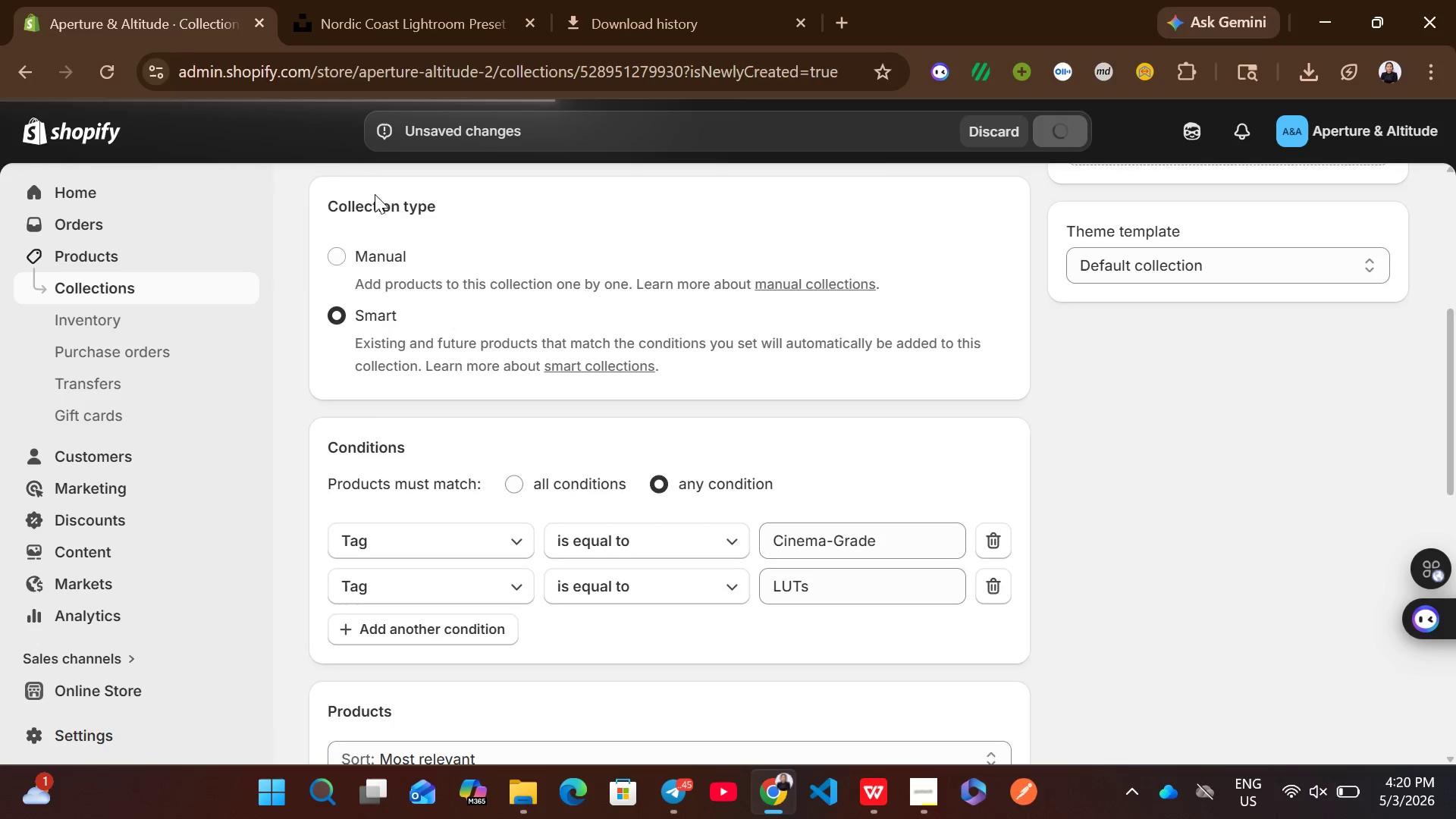 
wait(5.38)
 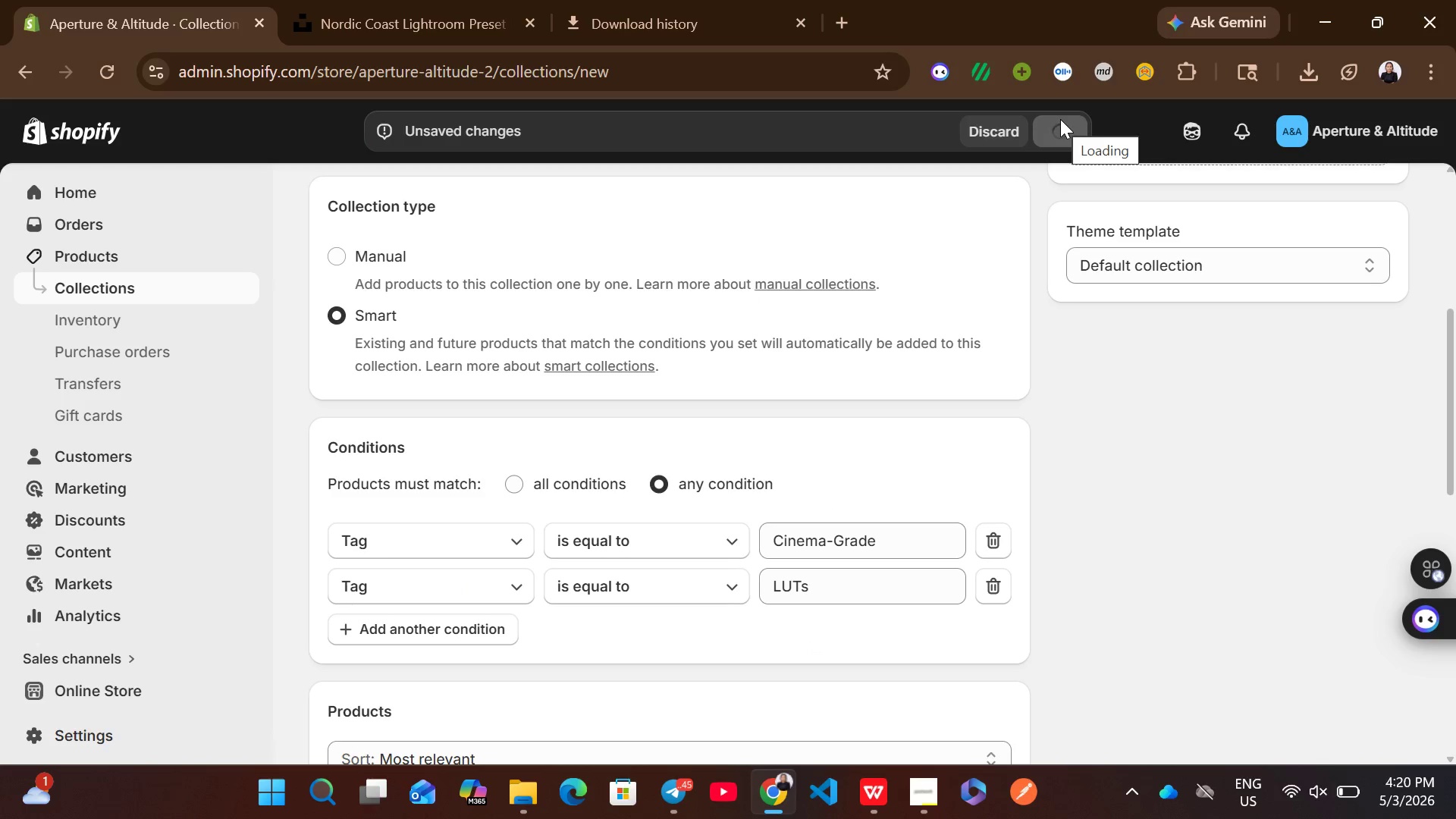 
left_click([206, 281])
 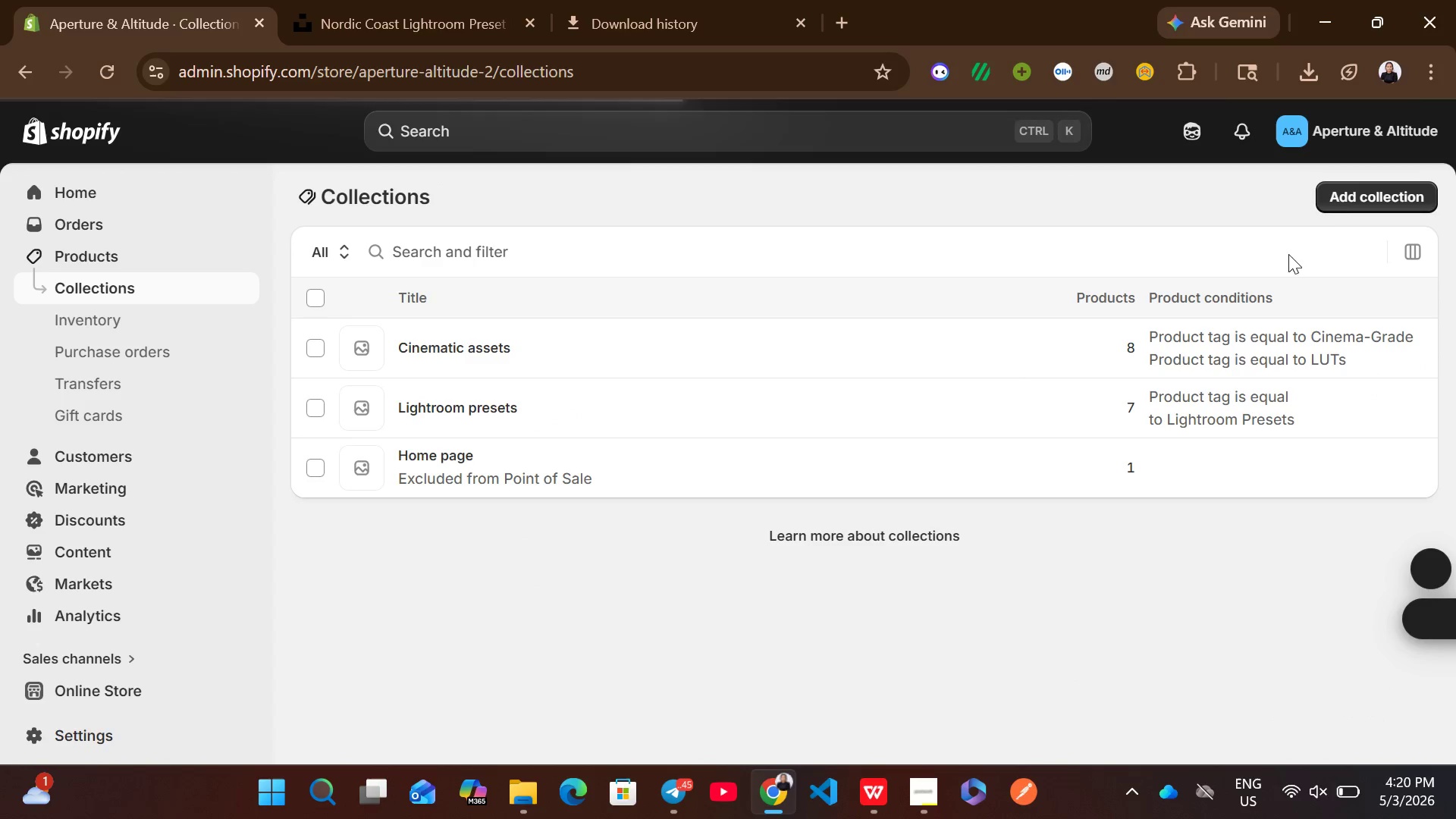 
wait(5.42)
 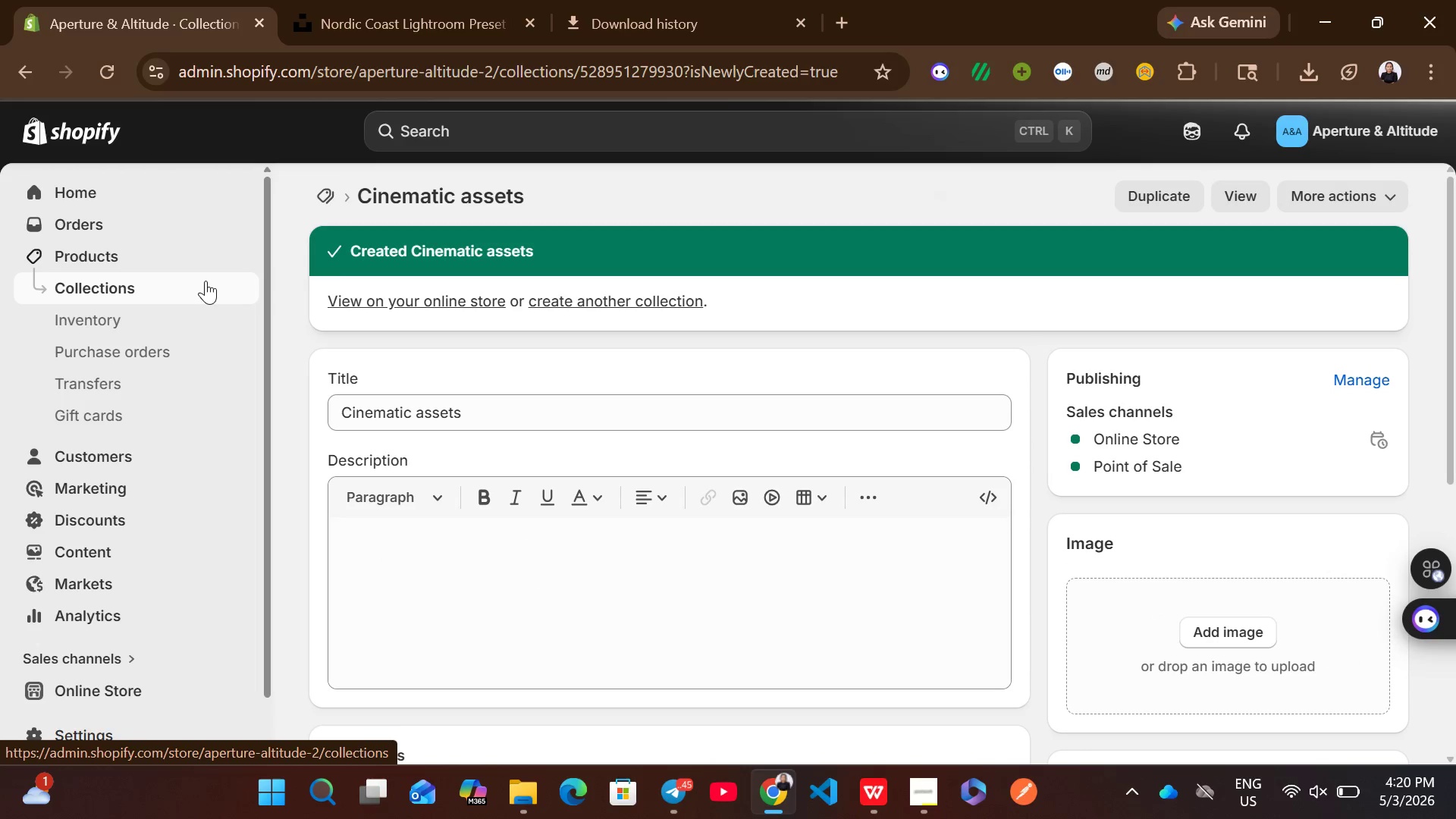 
left_click([1354, 196])
 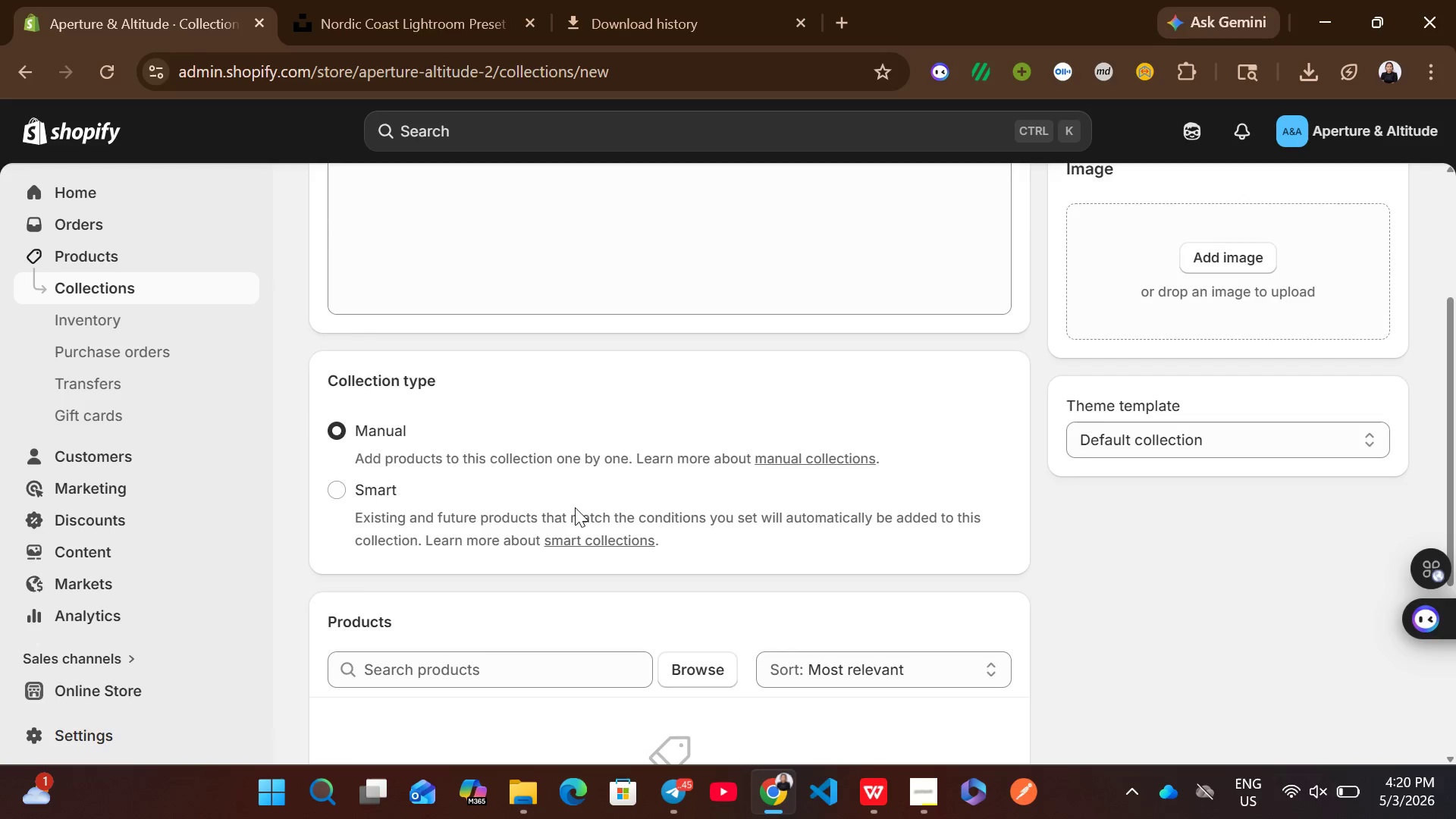 
left_click([516, 303])
 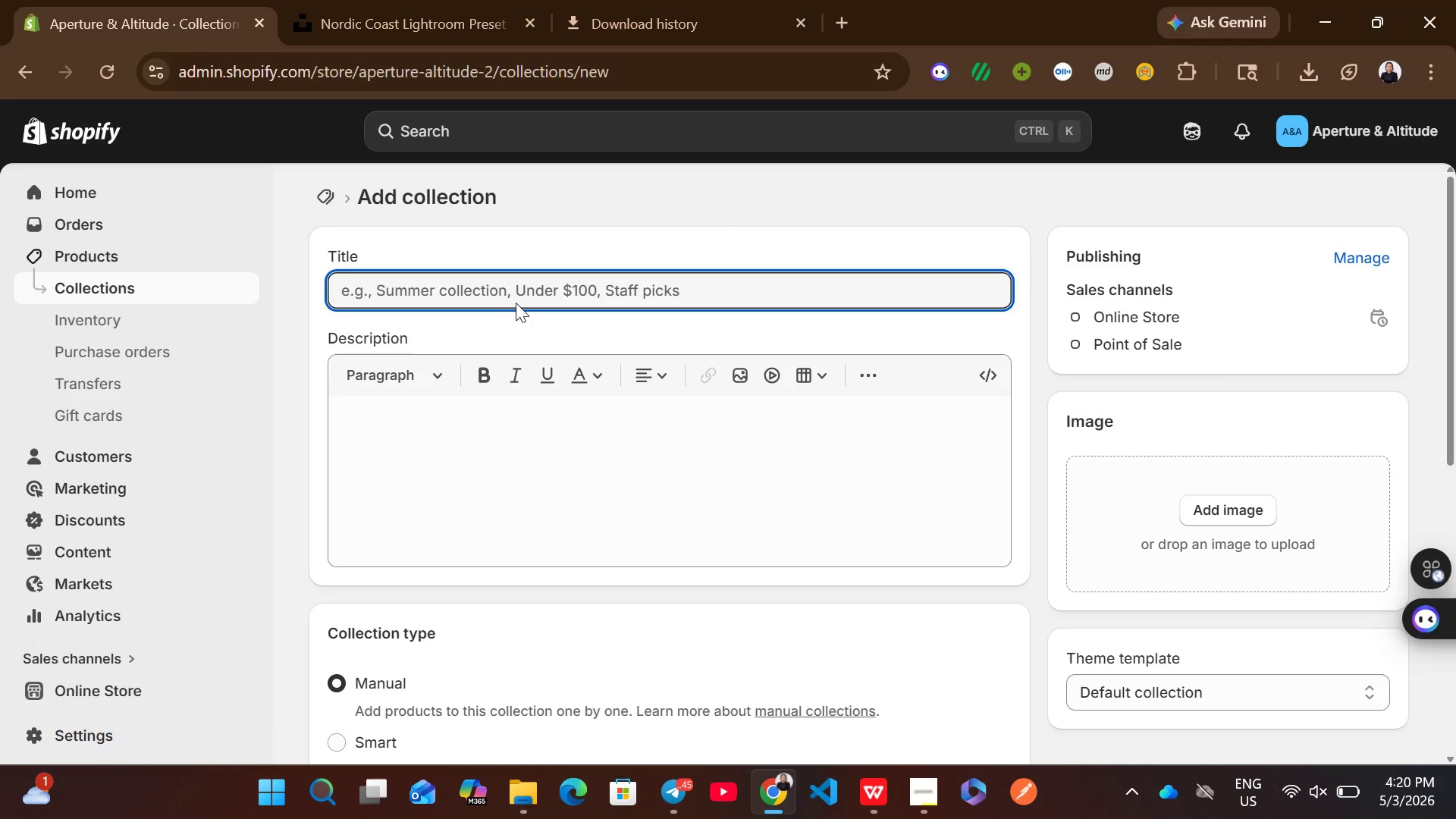 
type(Are)
key(Backspace)
key(Backspace)
type(erial stock)
 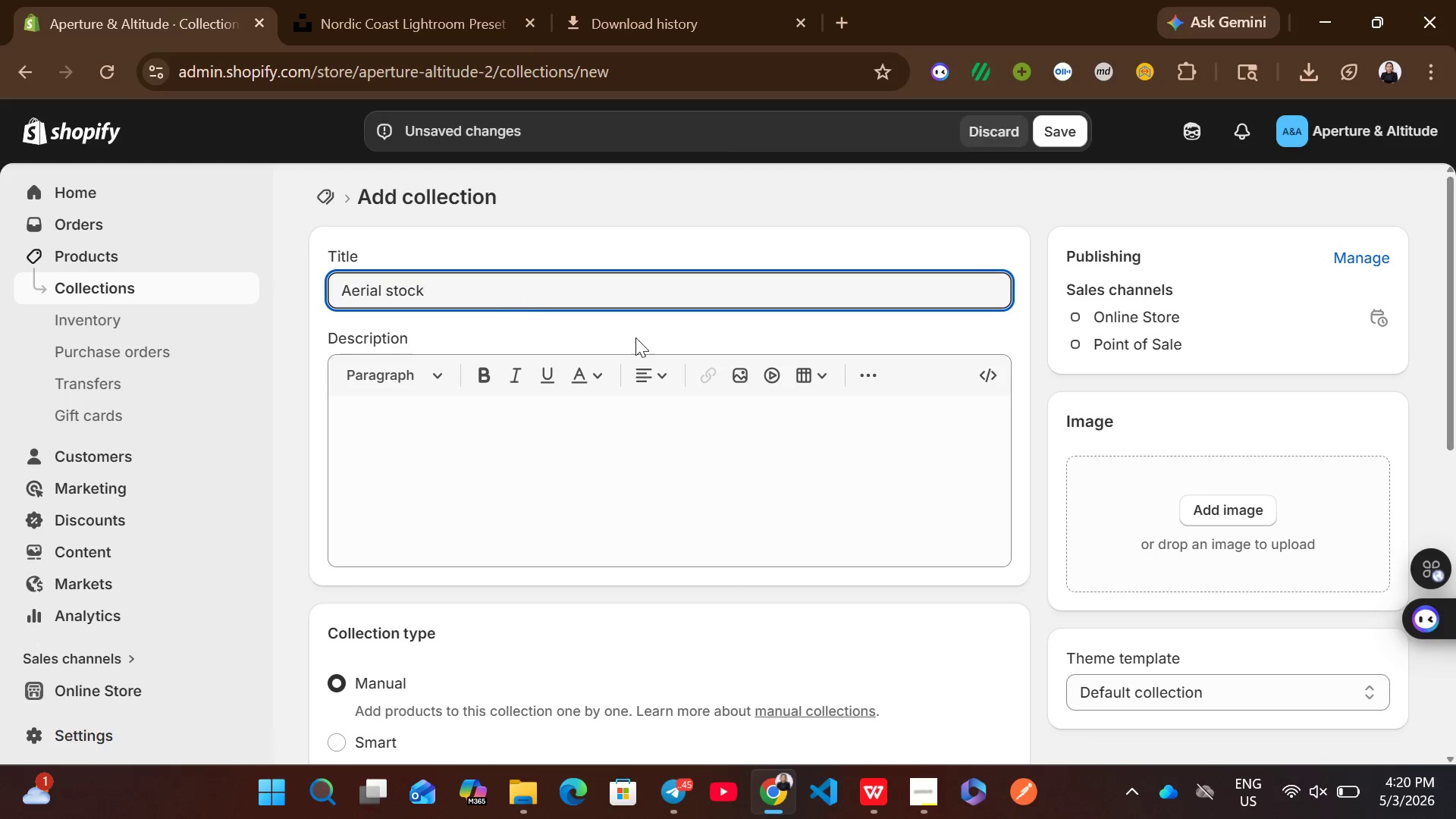 
left_click([369, 579])
 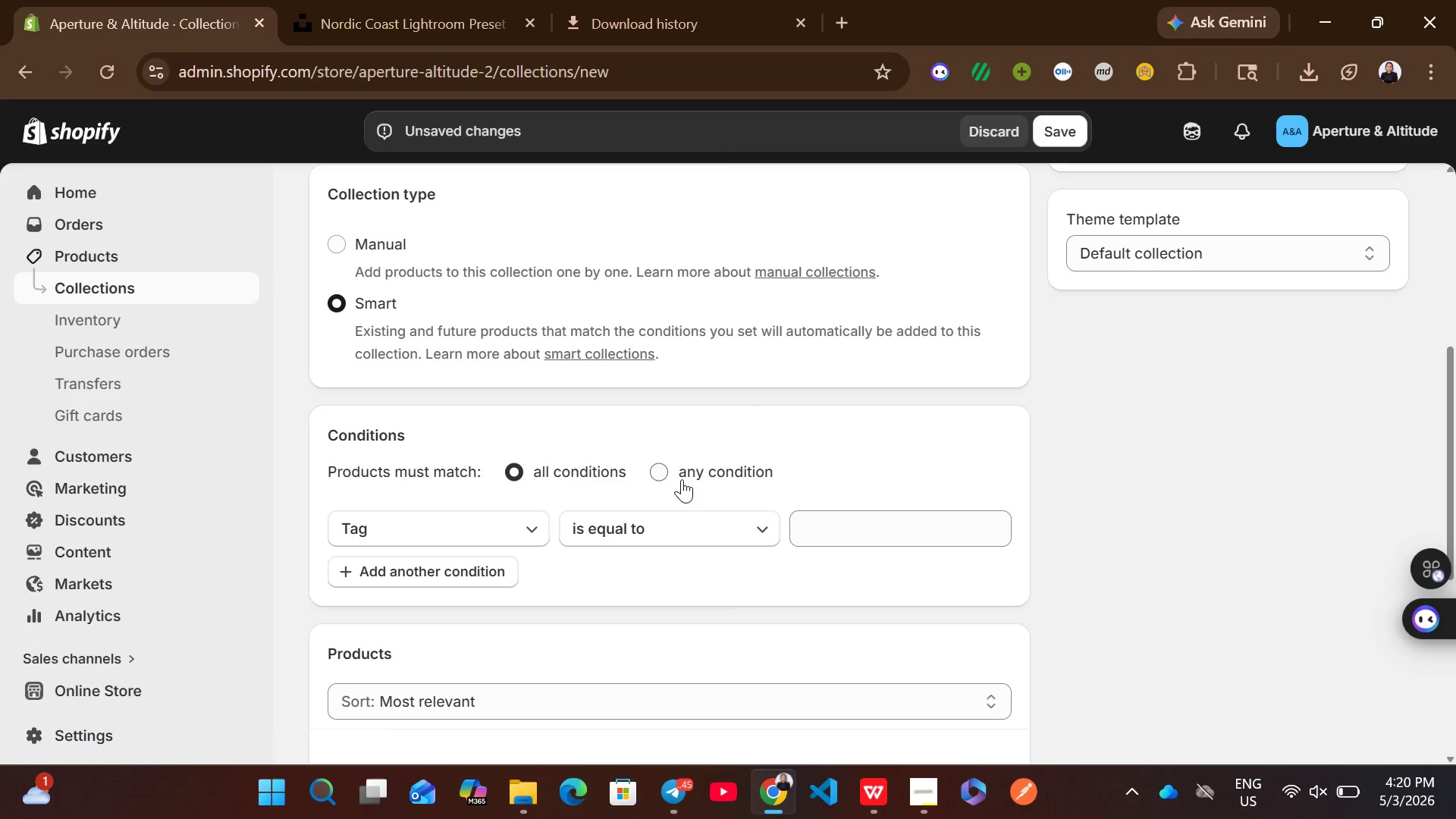 
left_click([661, 474])
 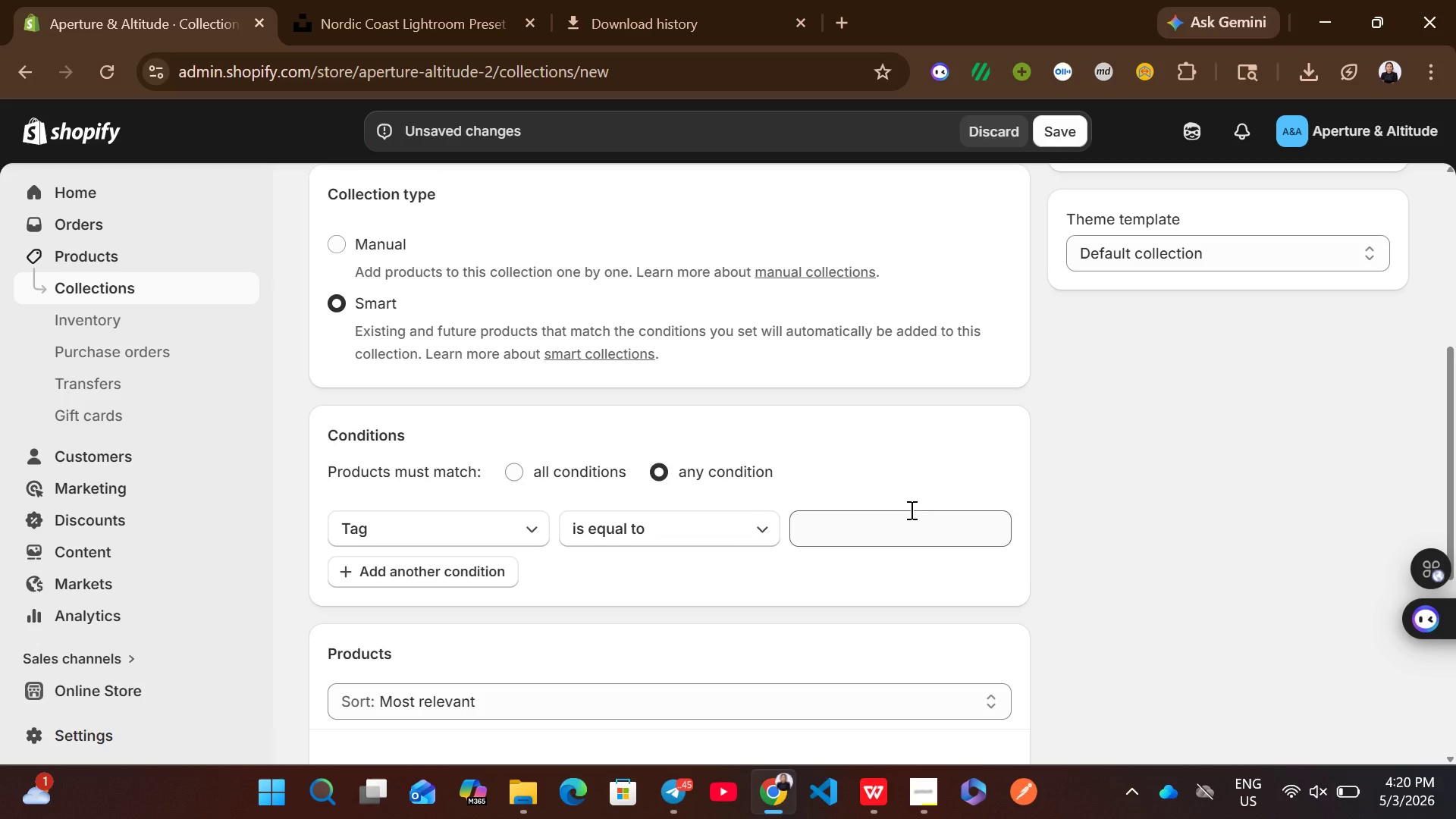 
left_click([911, 534])
 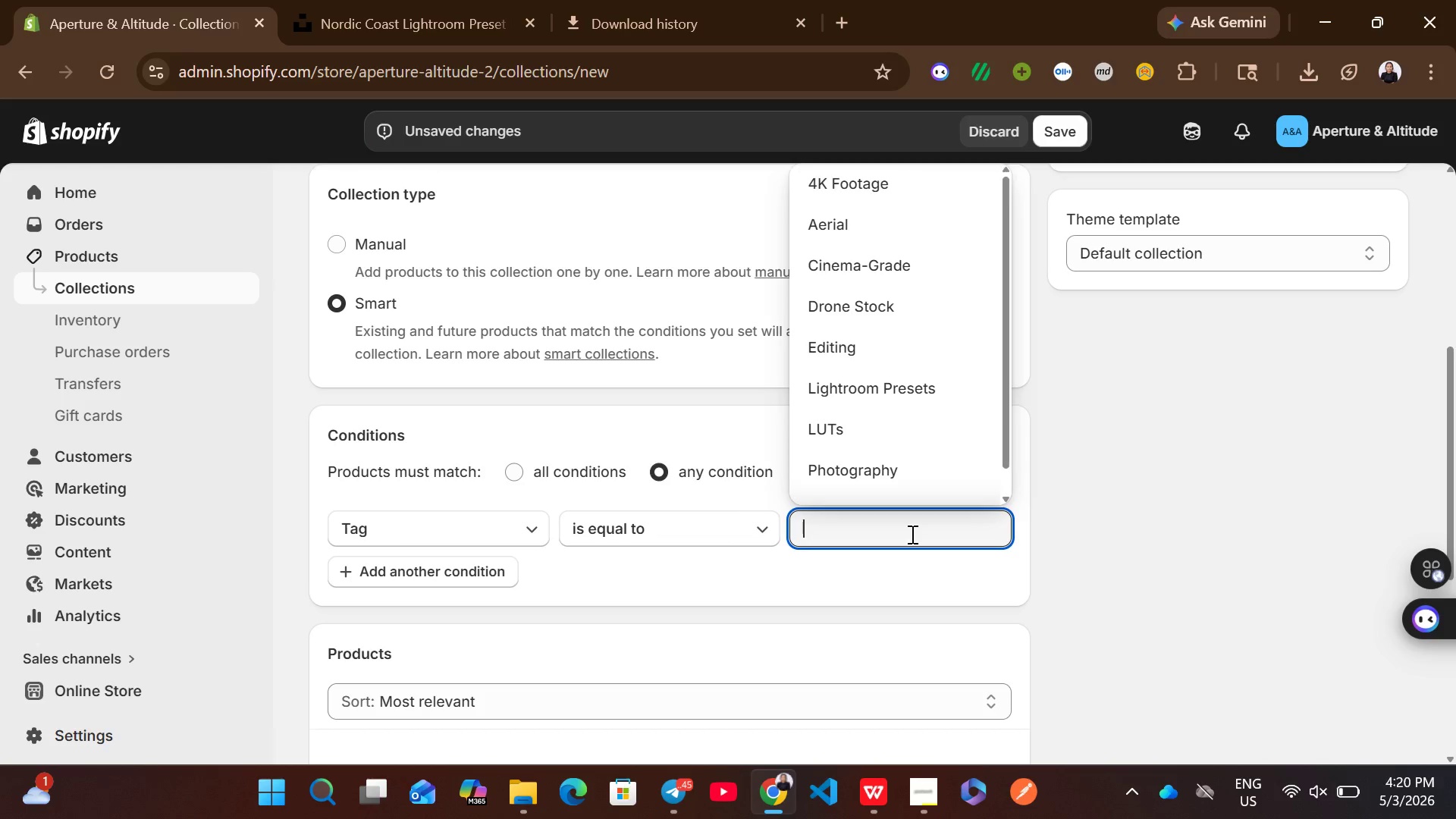 
type(dr)
 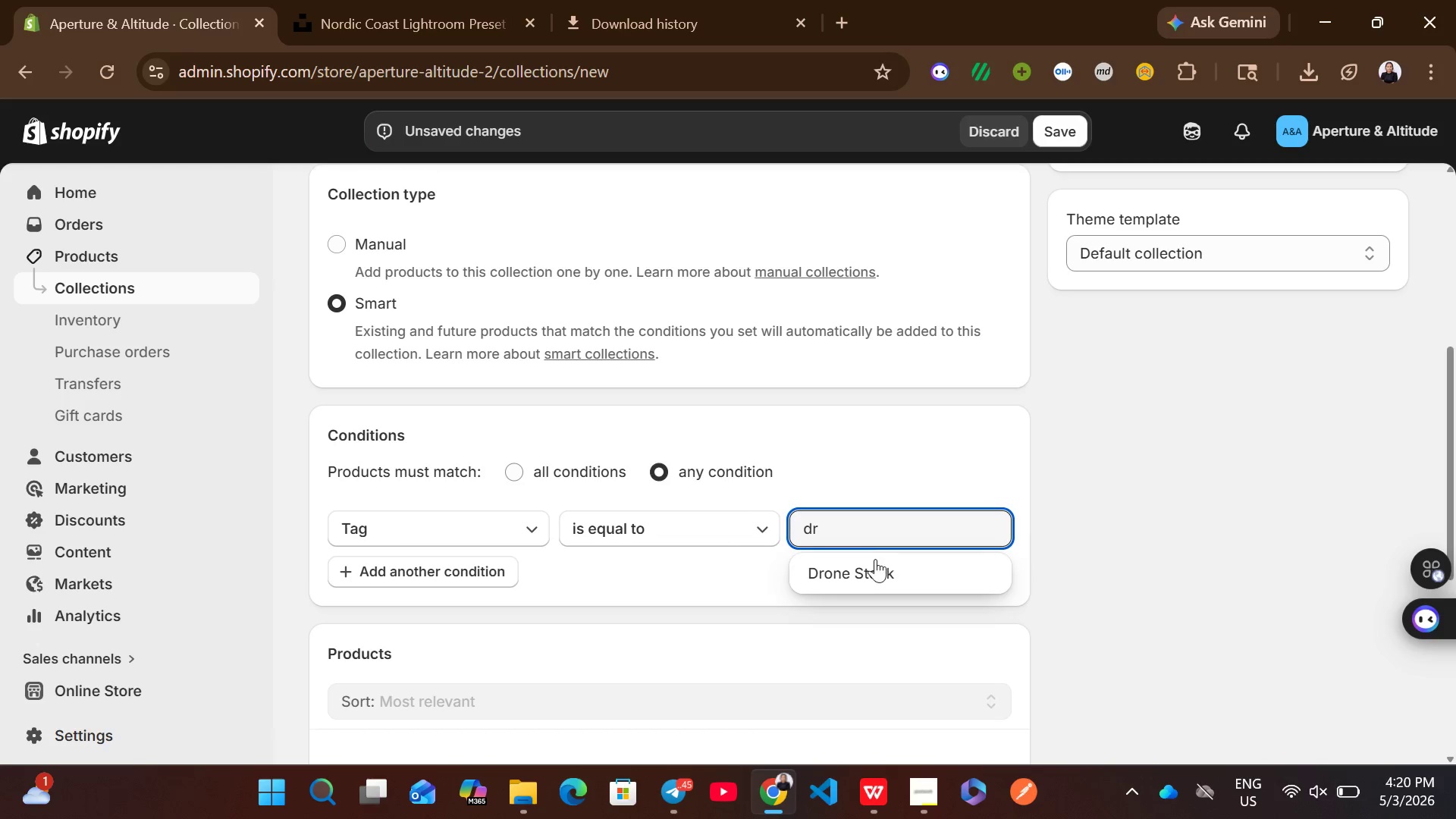 
left_click([875, 559])
 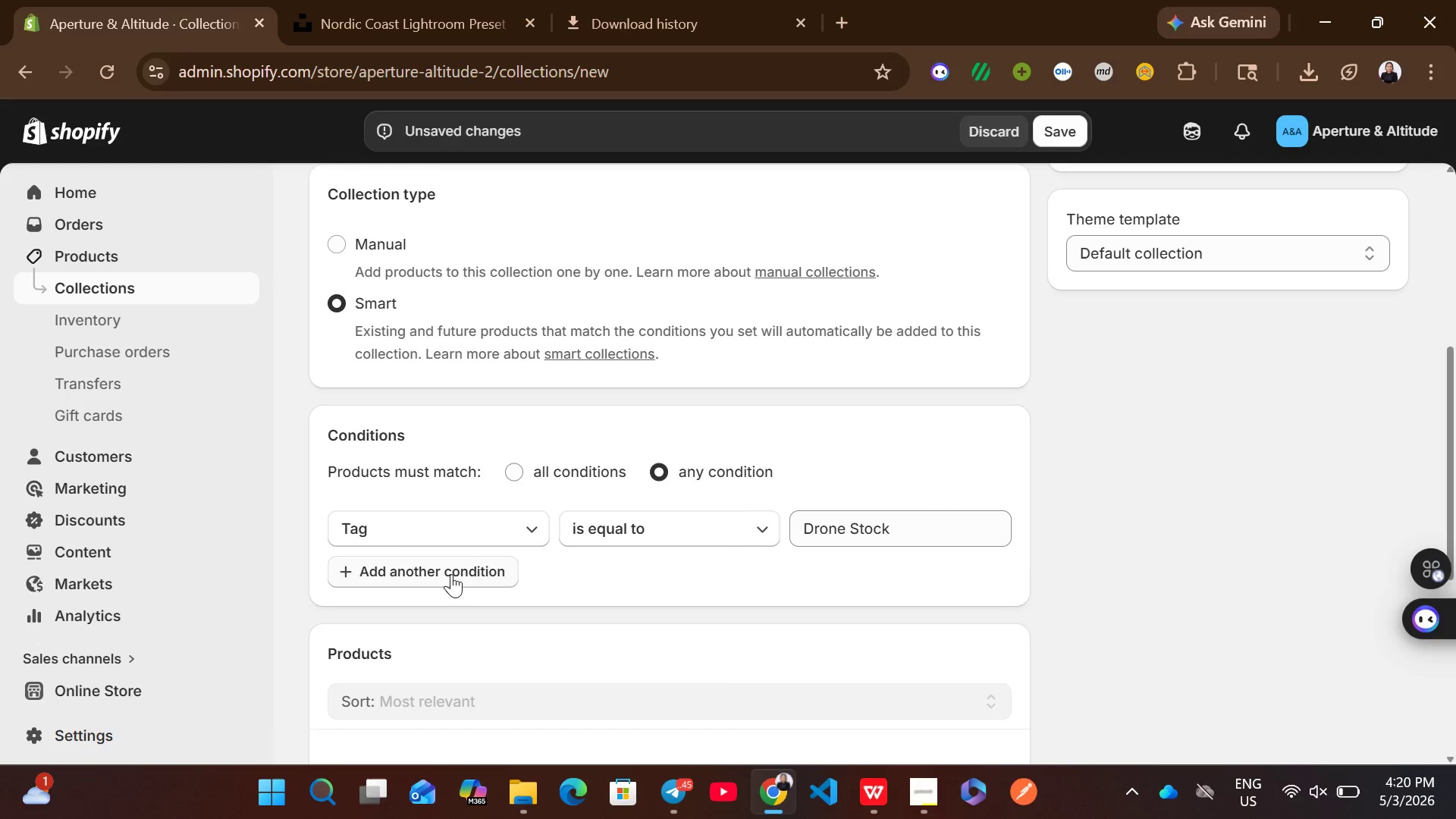 
left_click([446, 574])
 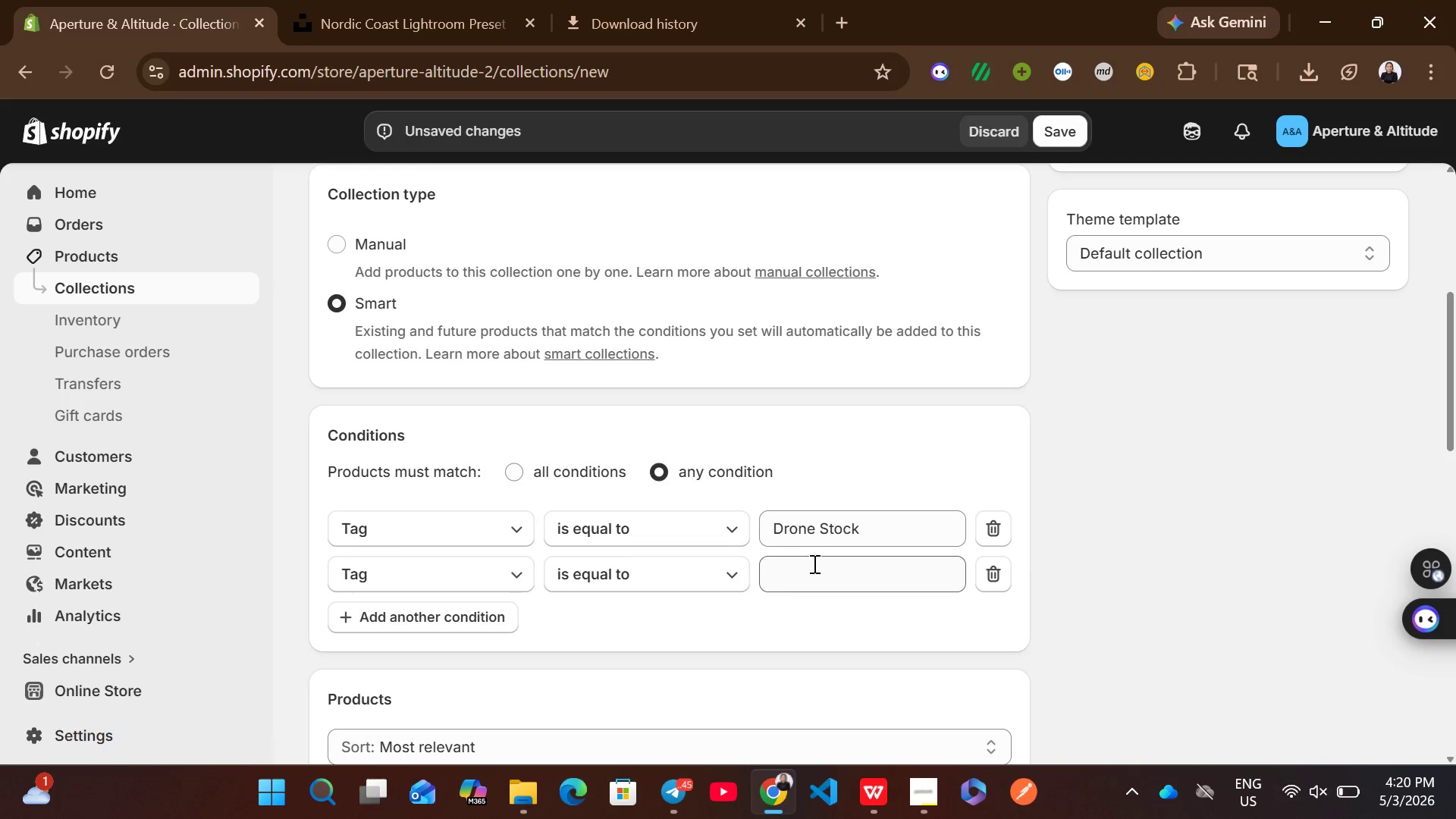 
left_click([821, 576])
 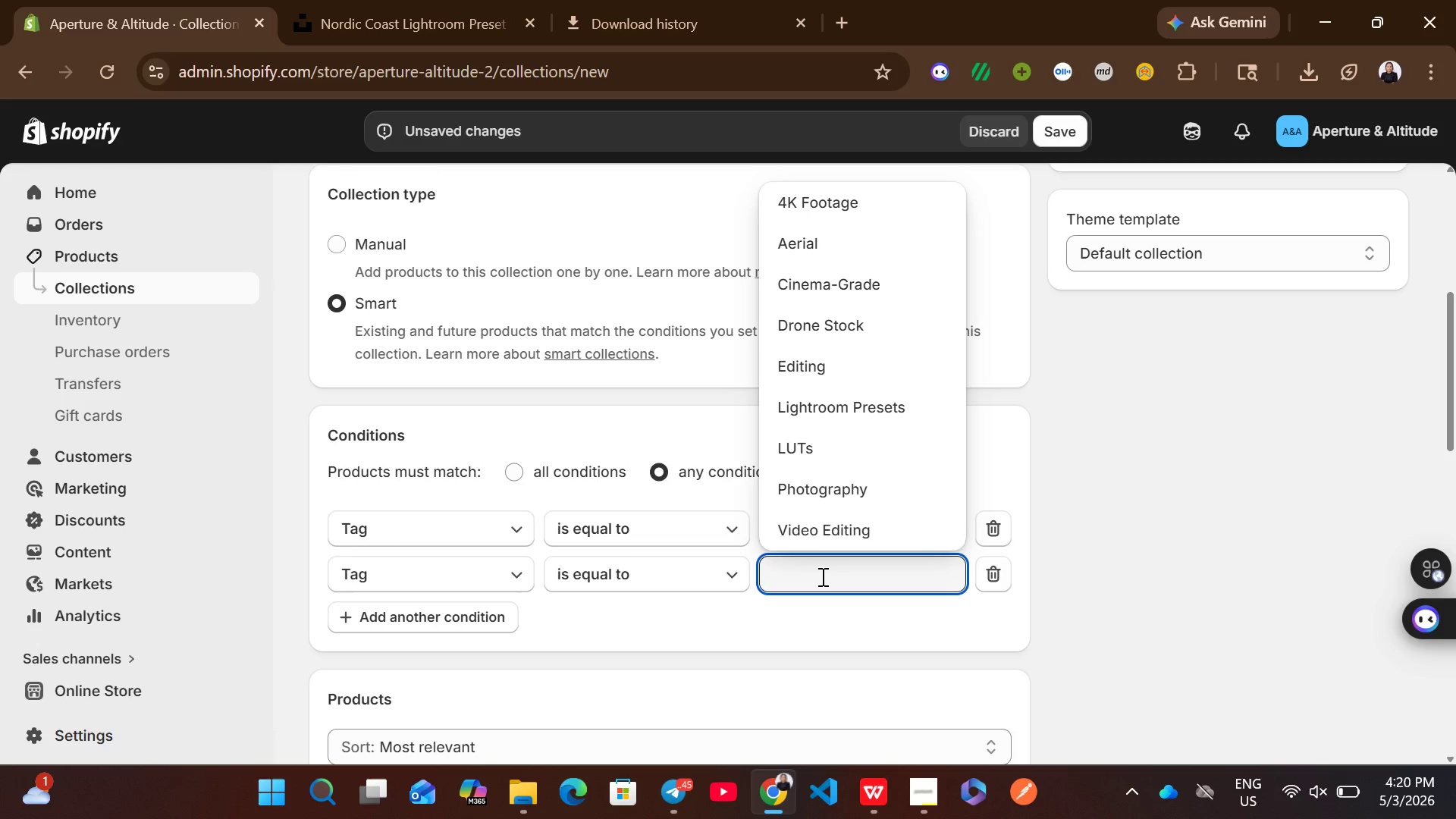 
type(ae)
 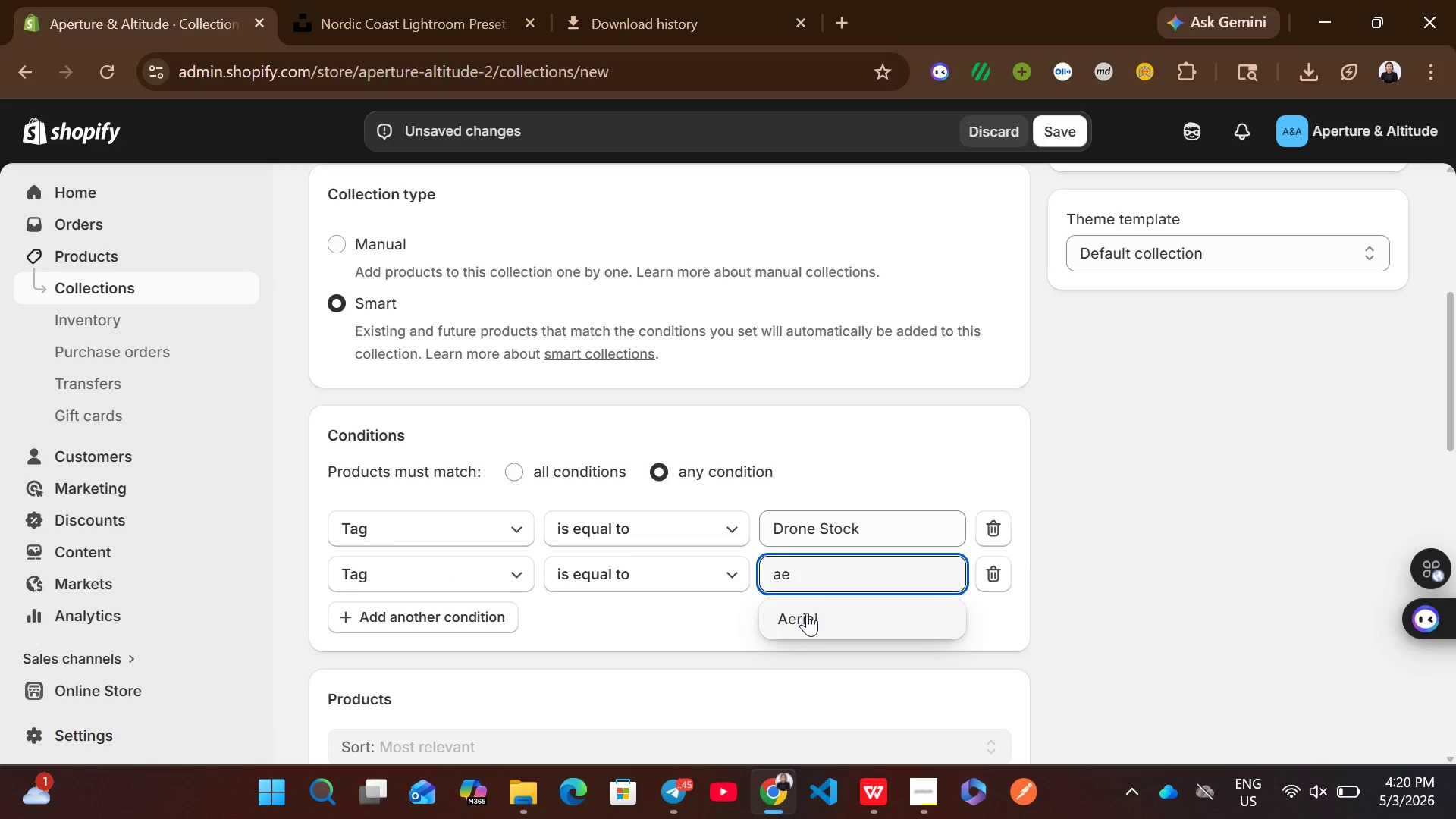 
left_click([805, 614])
 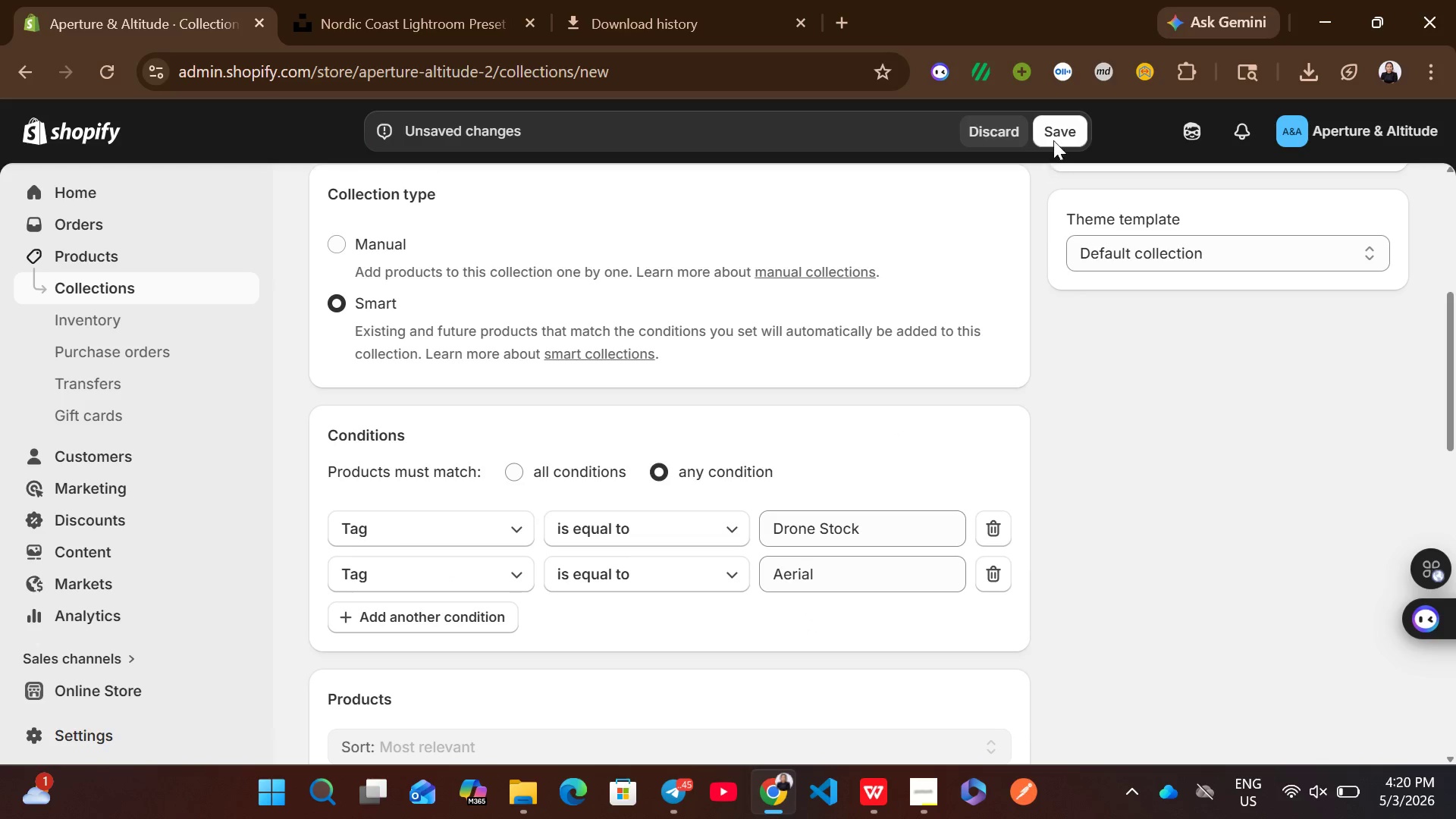 
left_click([1057, 130])
 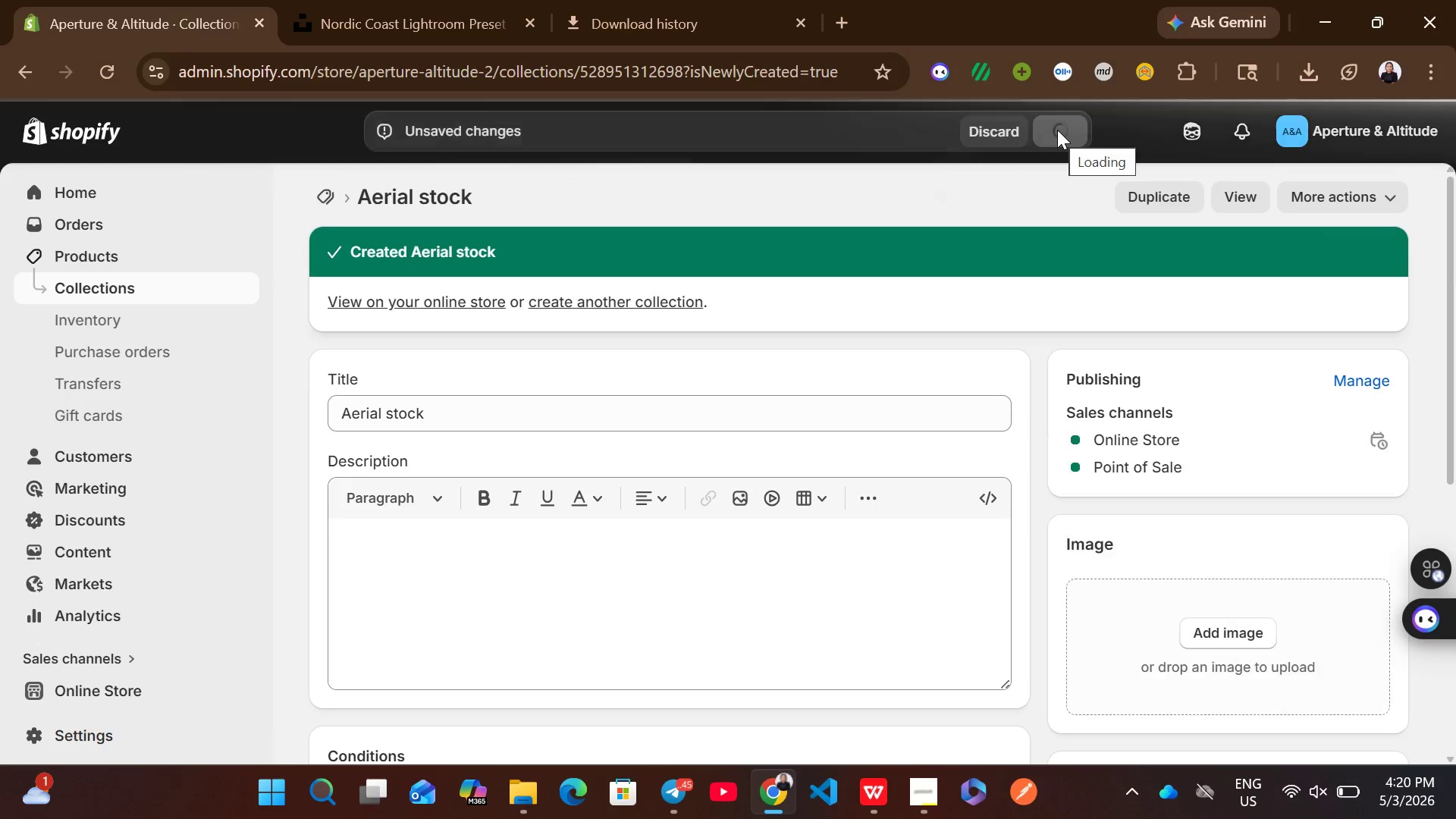 
wait(5.3)
 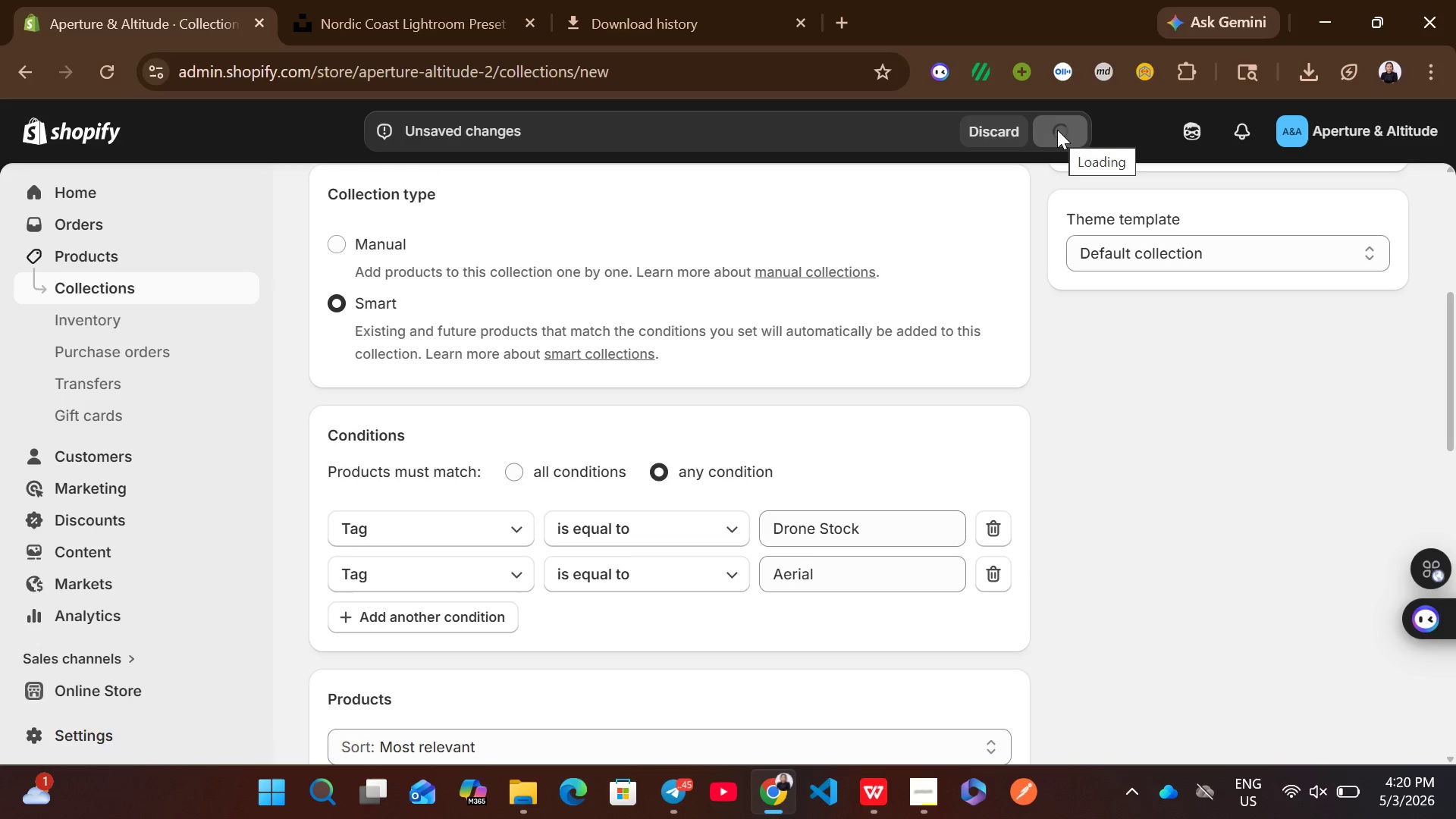 
left_click([199, 285])
 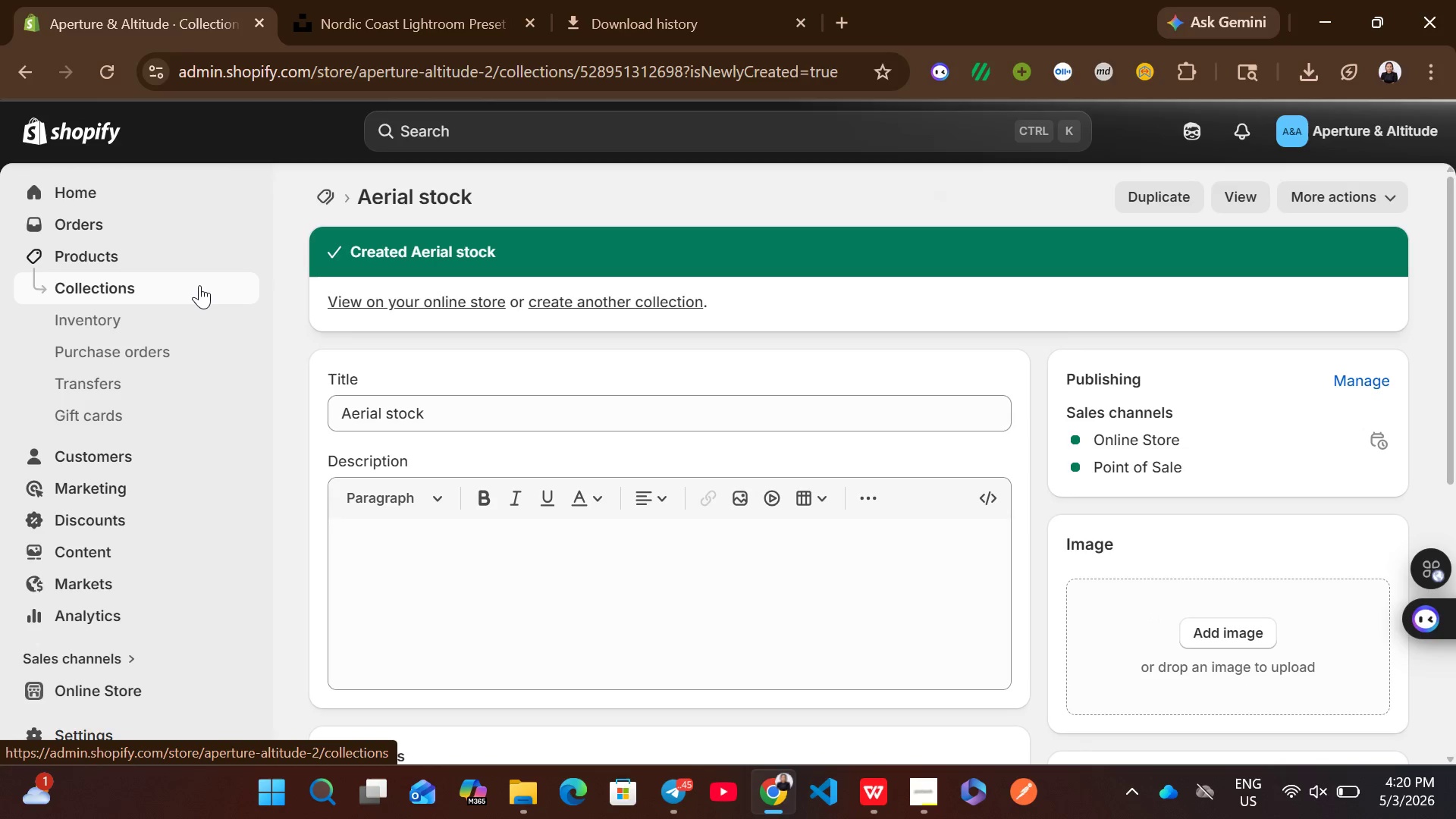 
left_click([199, 285])
 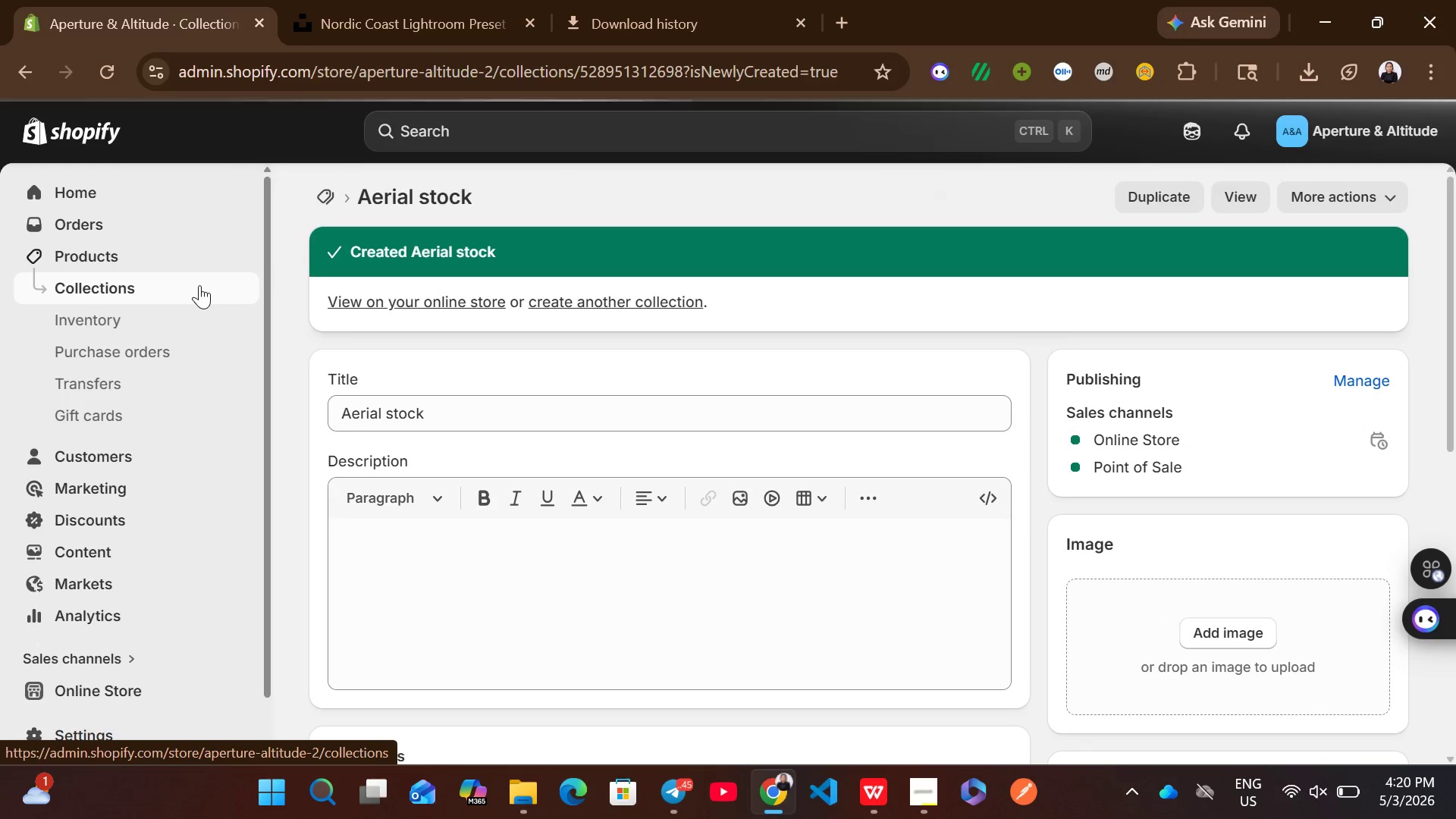 